 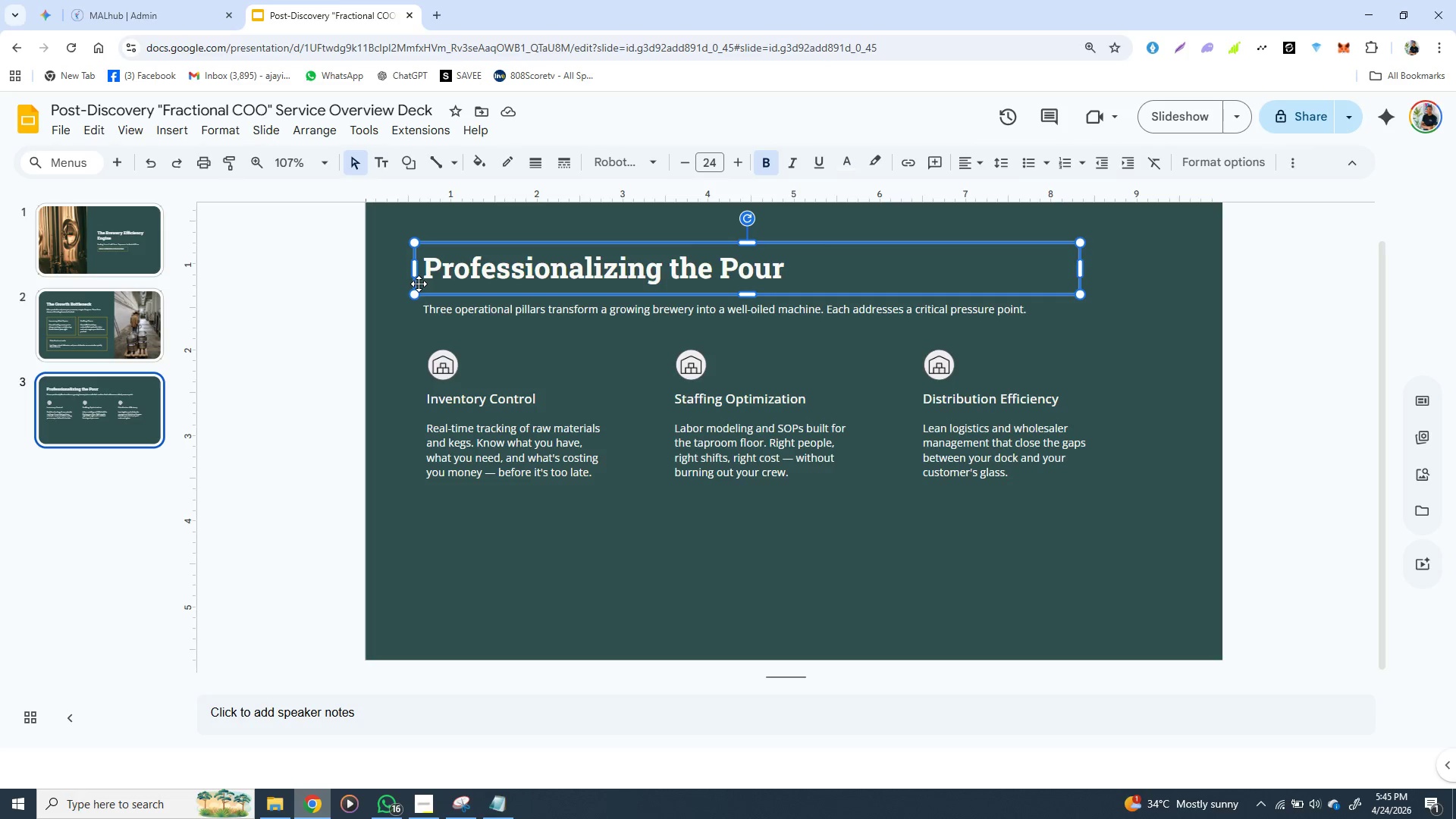 
hold_key(key=ShiftLeft, duration=1.53)
left_click([419, 307])
 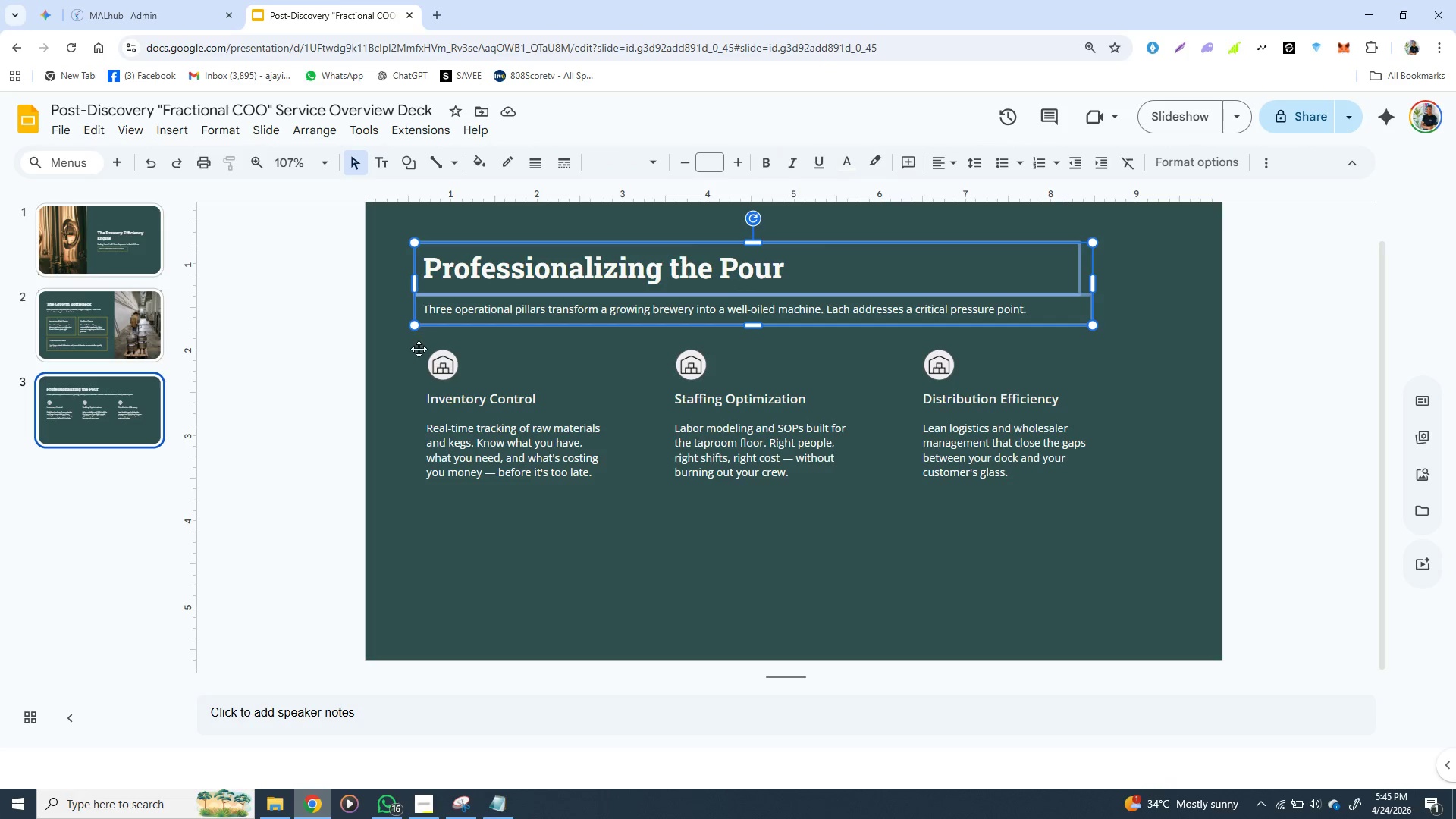 
hold_key(key=ShiftLeft, duration=0.42)
 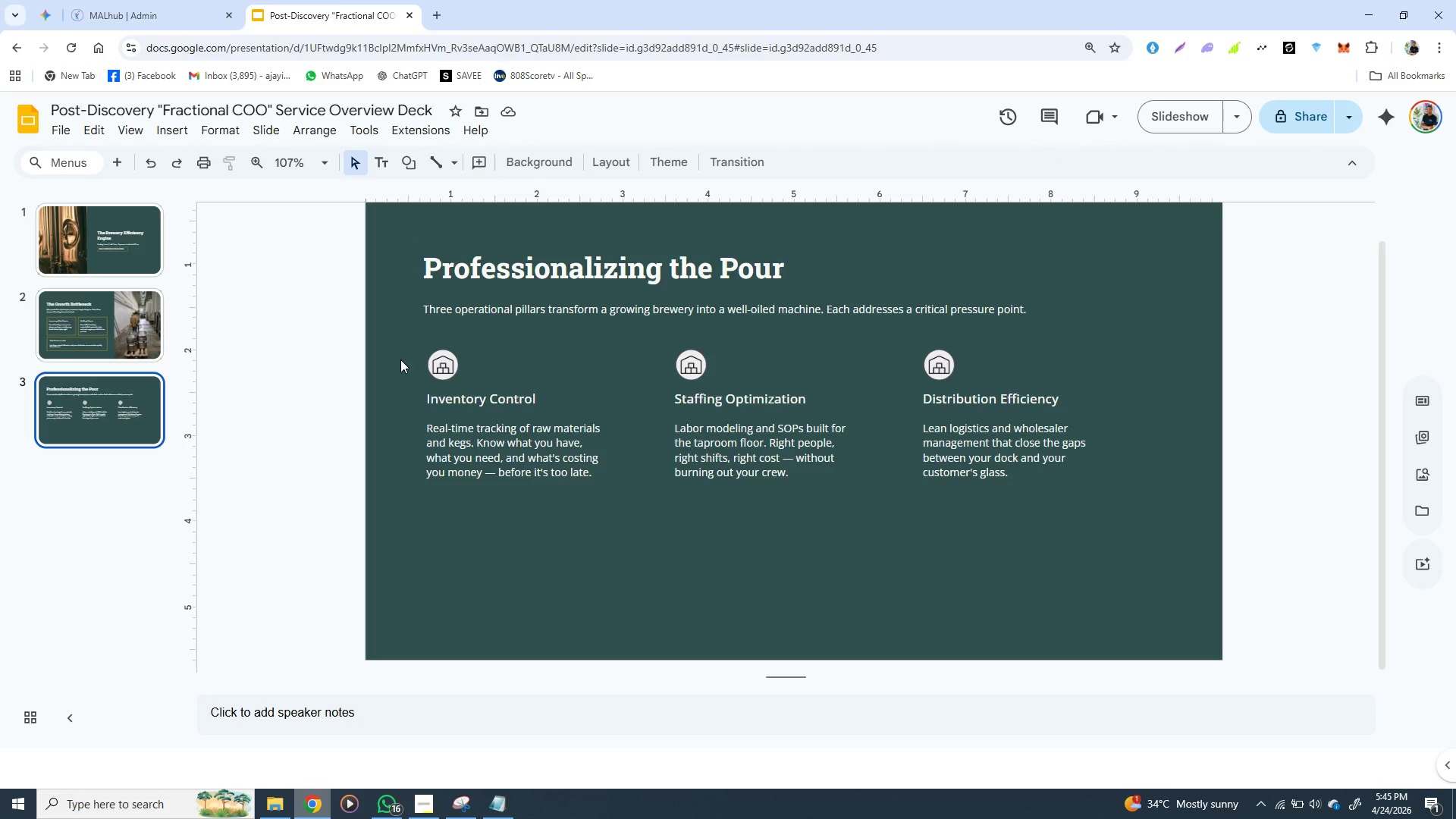 
left_click([400, 359])
 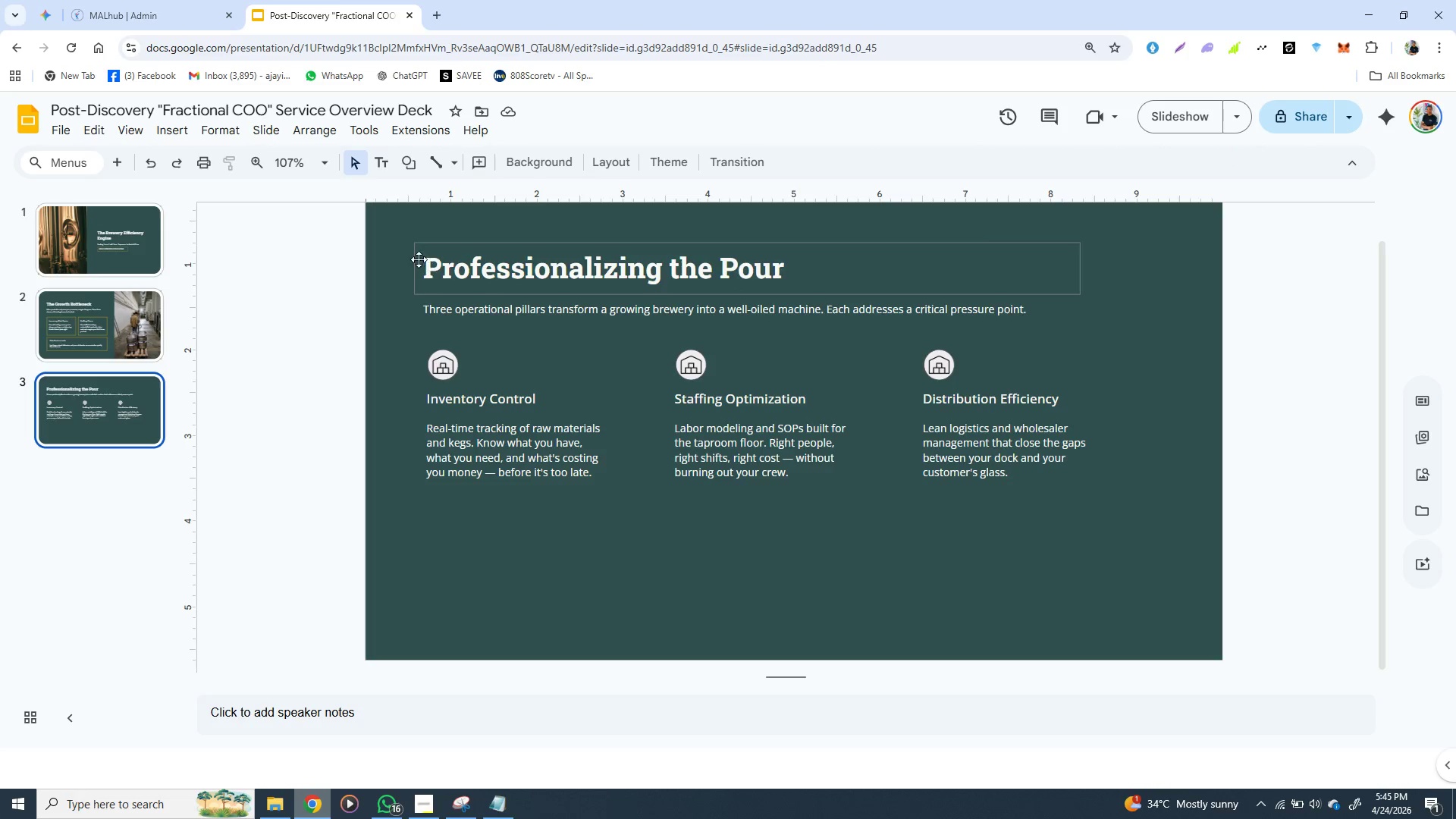 
left_click([416, 259])
 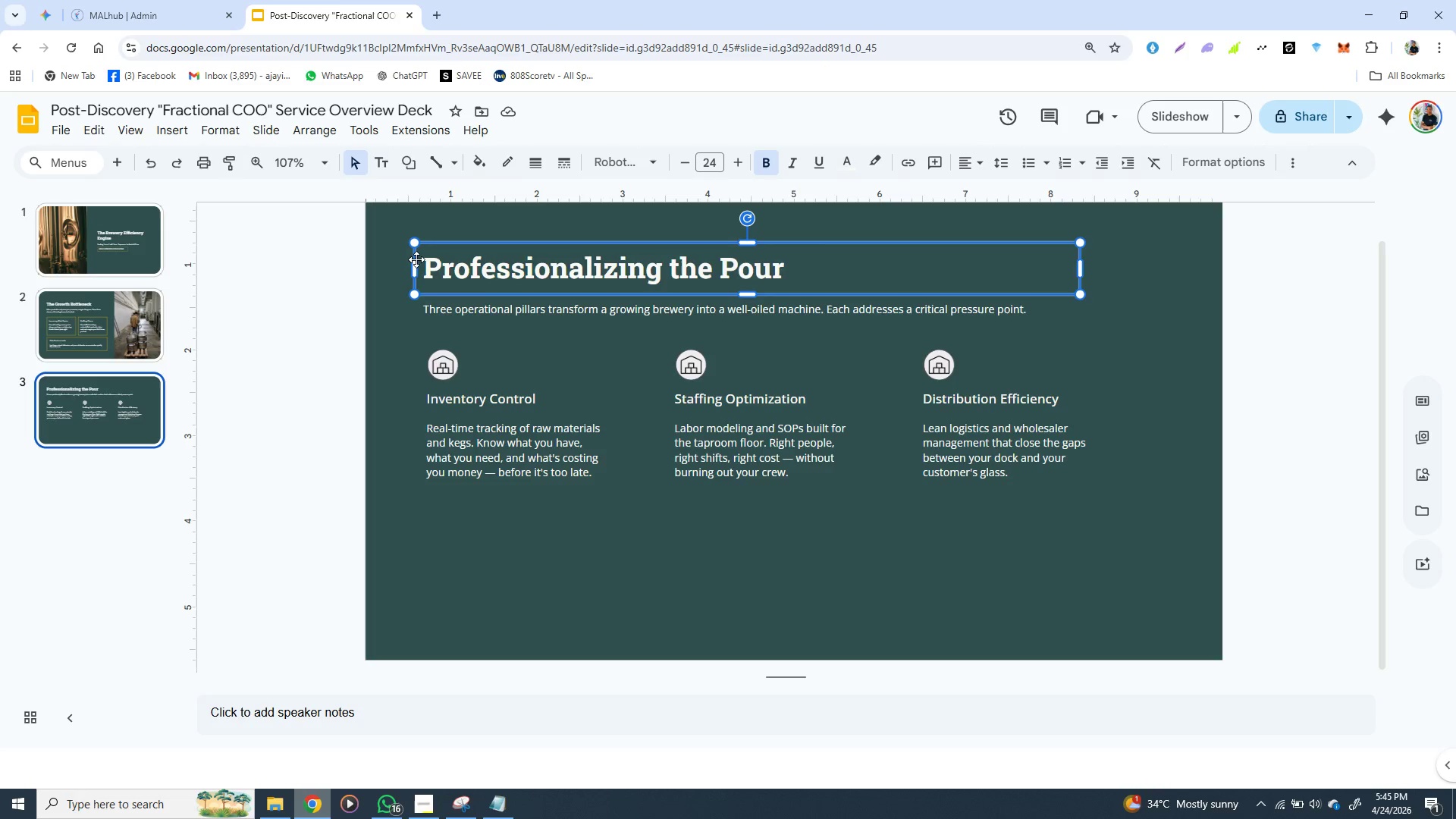 
hold_key(key=ShiftLeft, duration=1.5)
left_click([418, 306])
 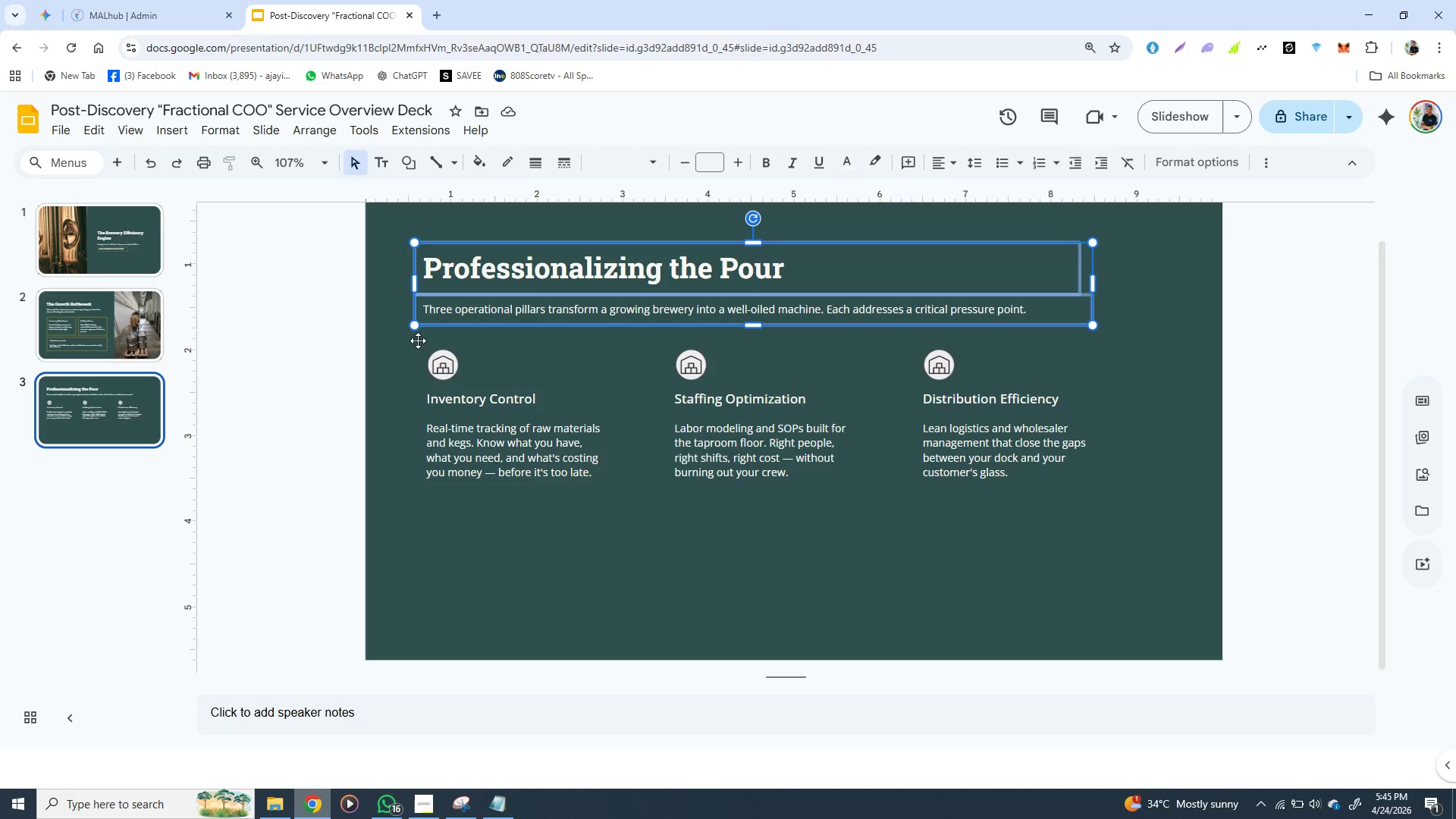 
hold_key(key=ShiftLeft, duration=1.51)
left_click([440, 362])
 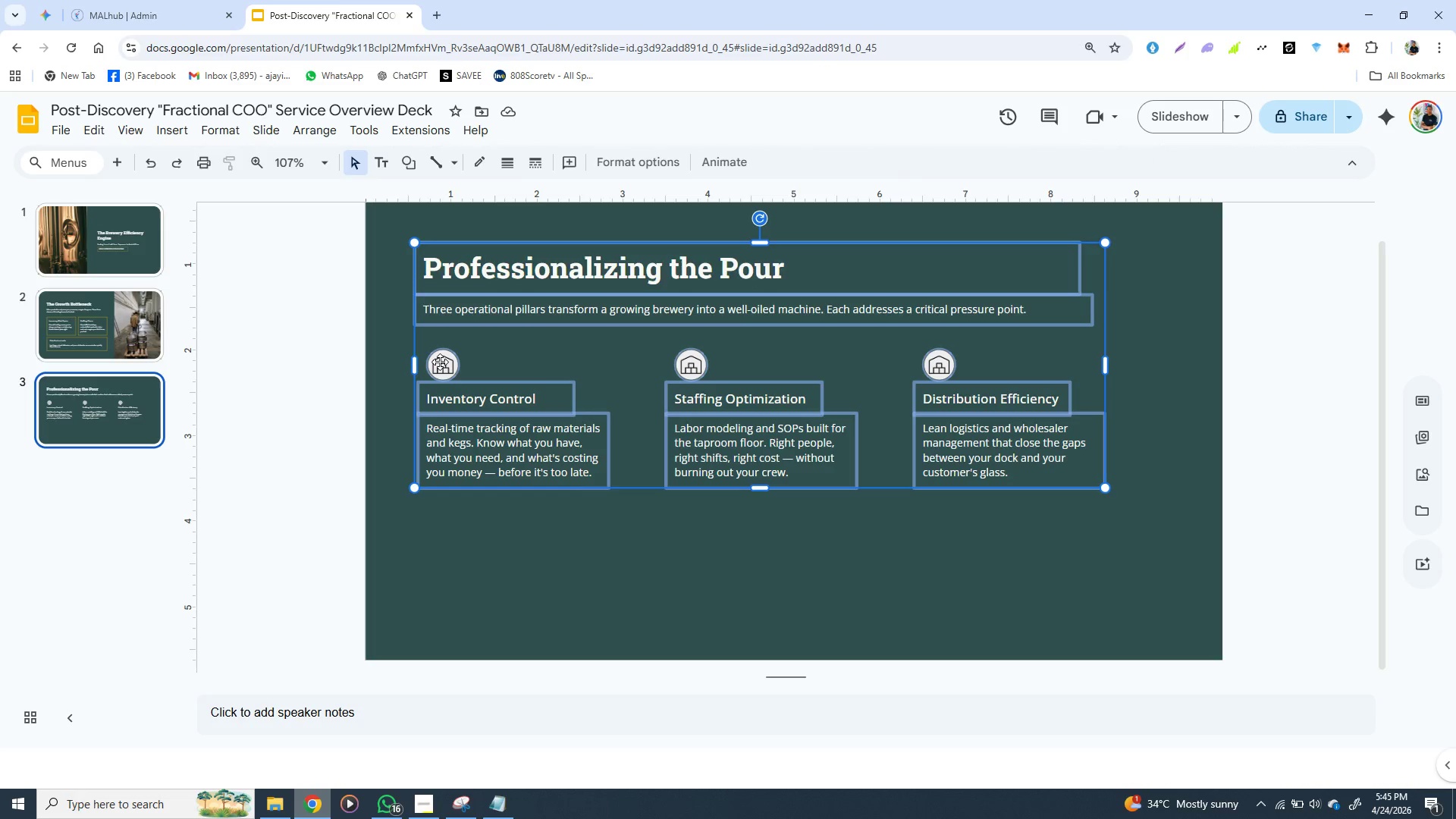 
hold_key(key=ShiftLeft, duration=0.7)
 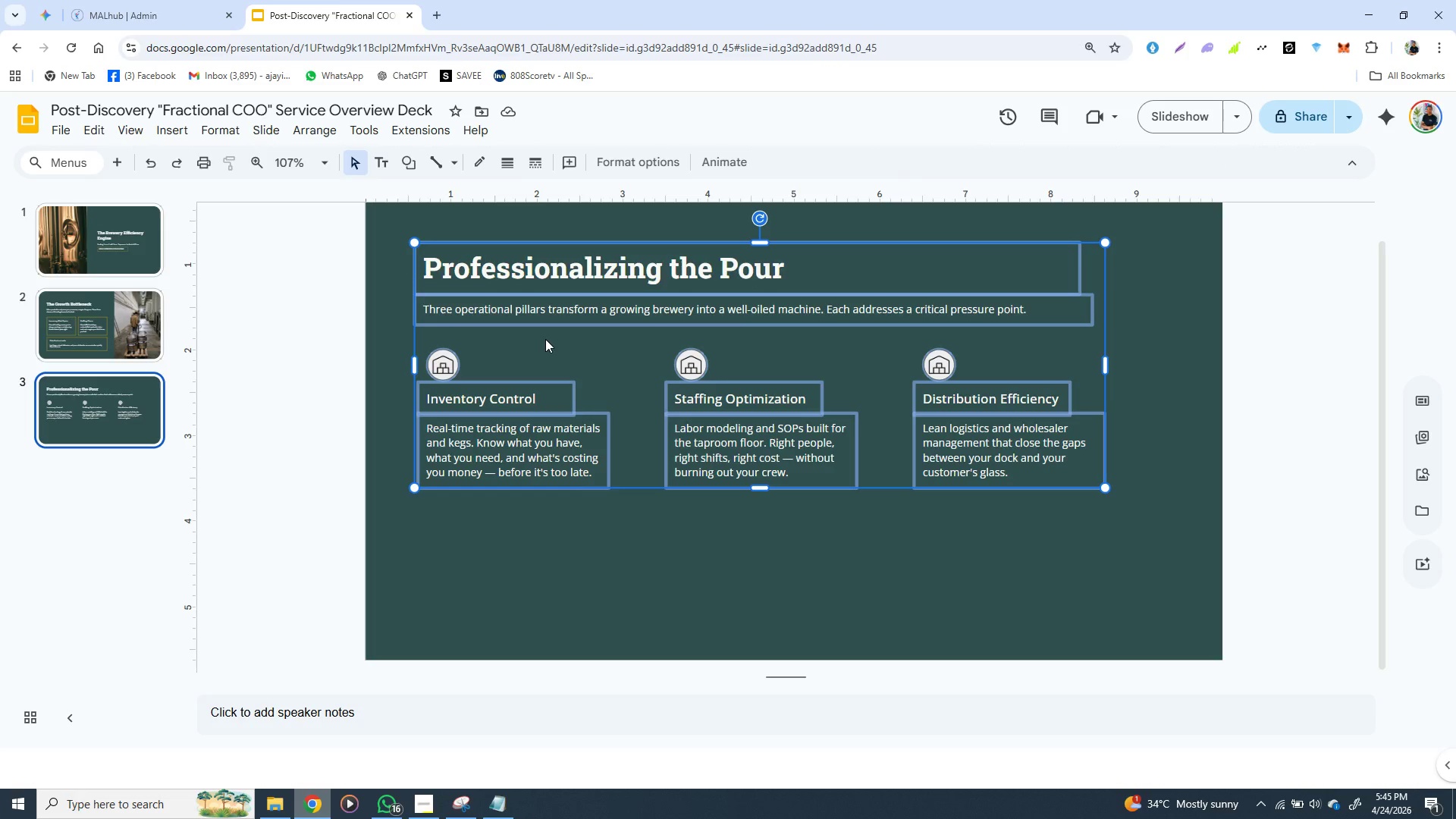 
right_click([545, 339])
 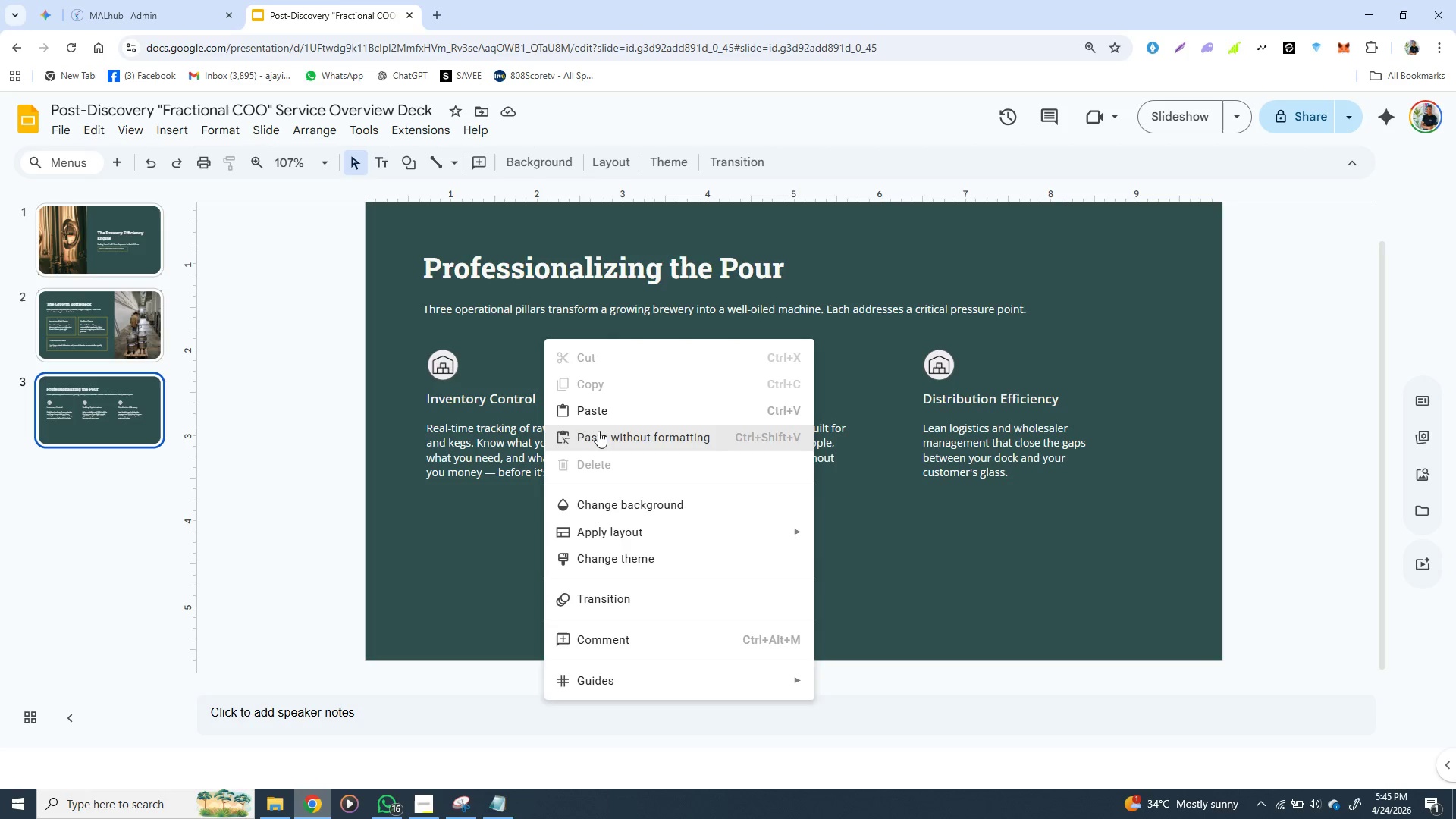 
left_click([496, 460])
 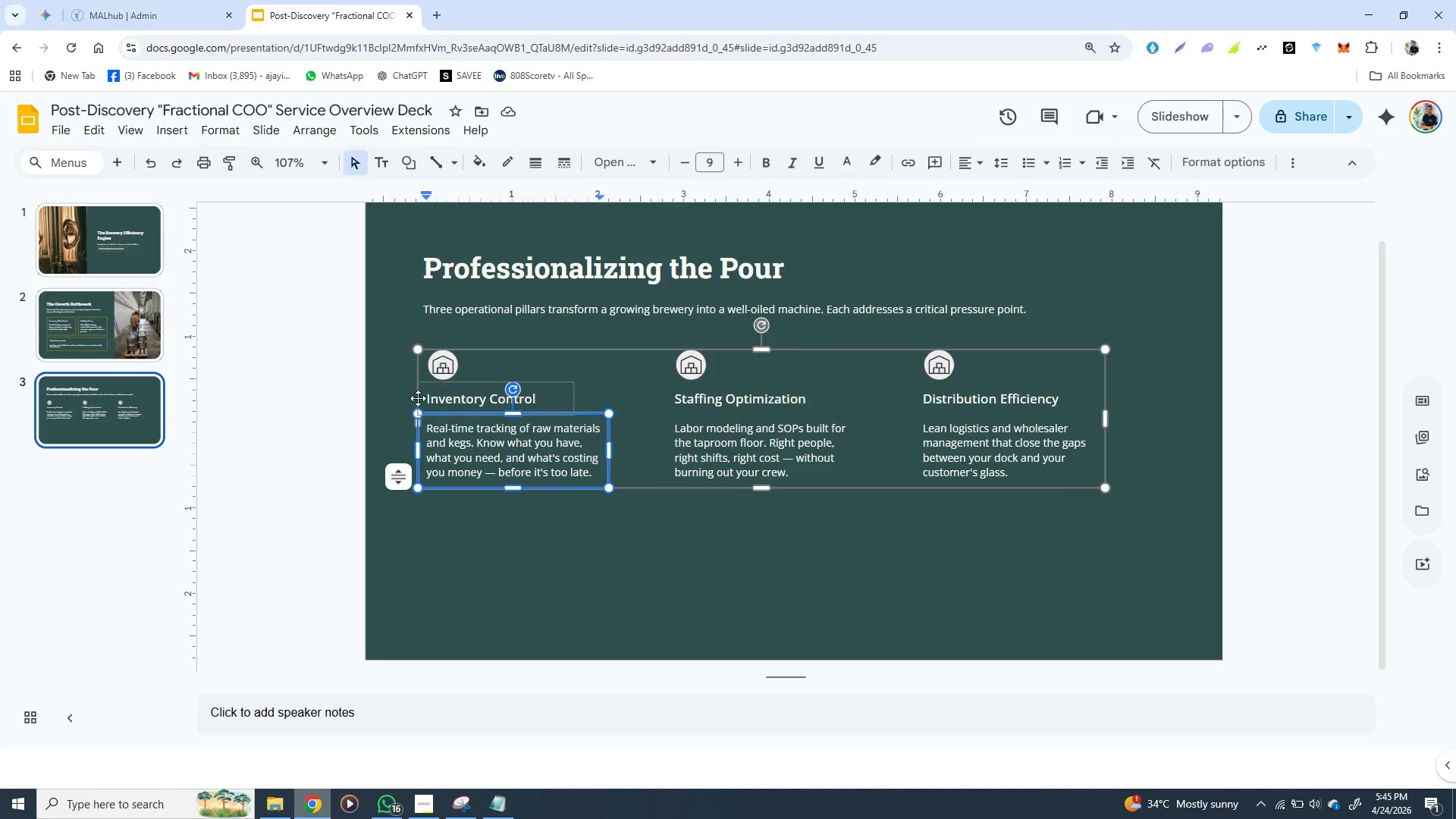 
left_click([406, 411])
 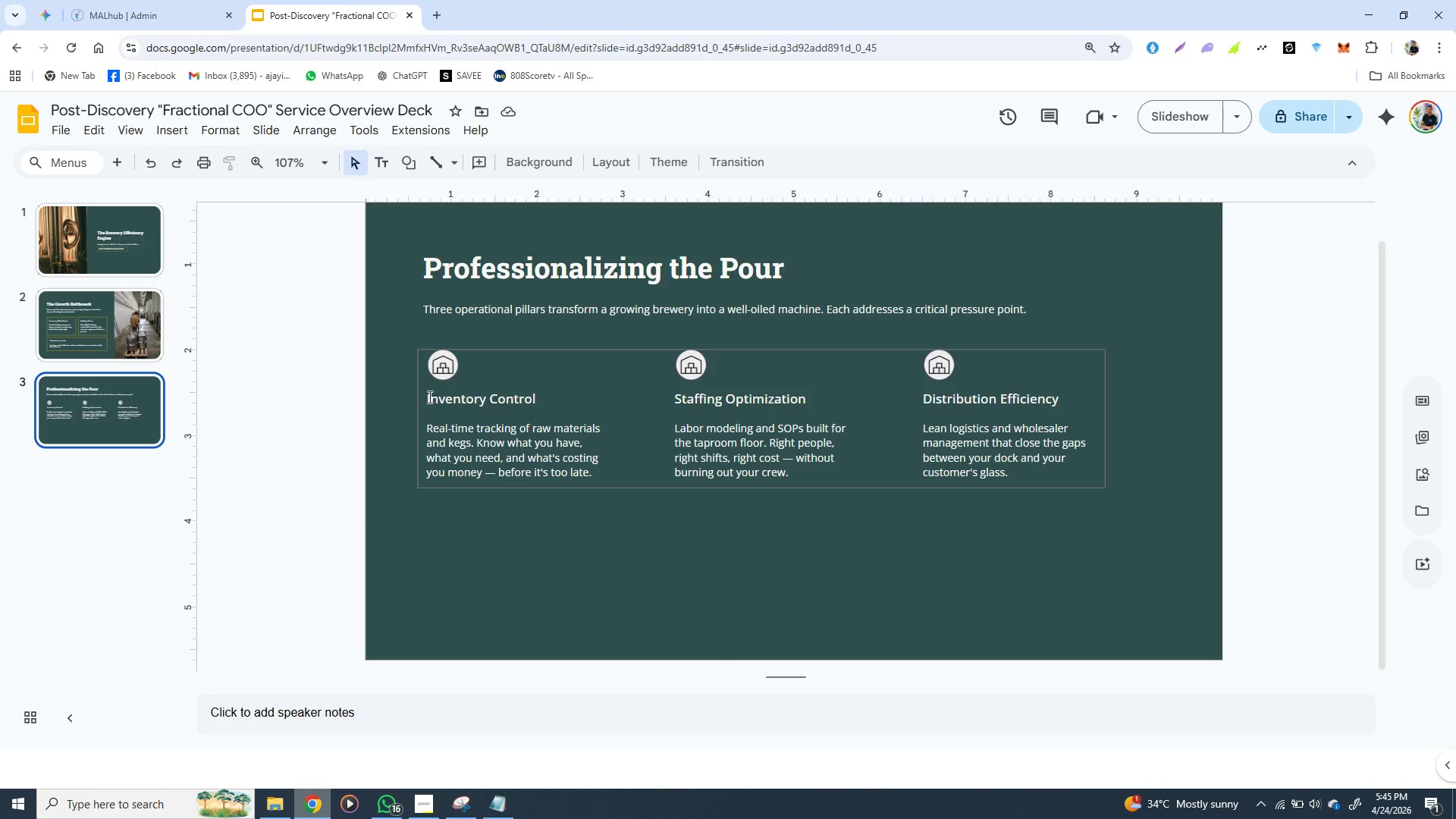 
left_click([428, 397])
 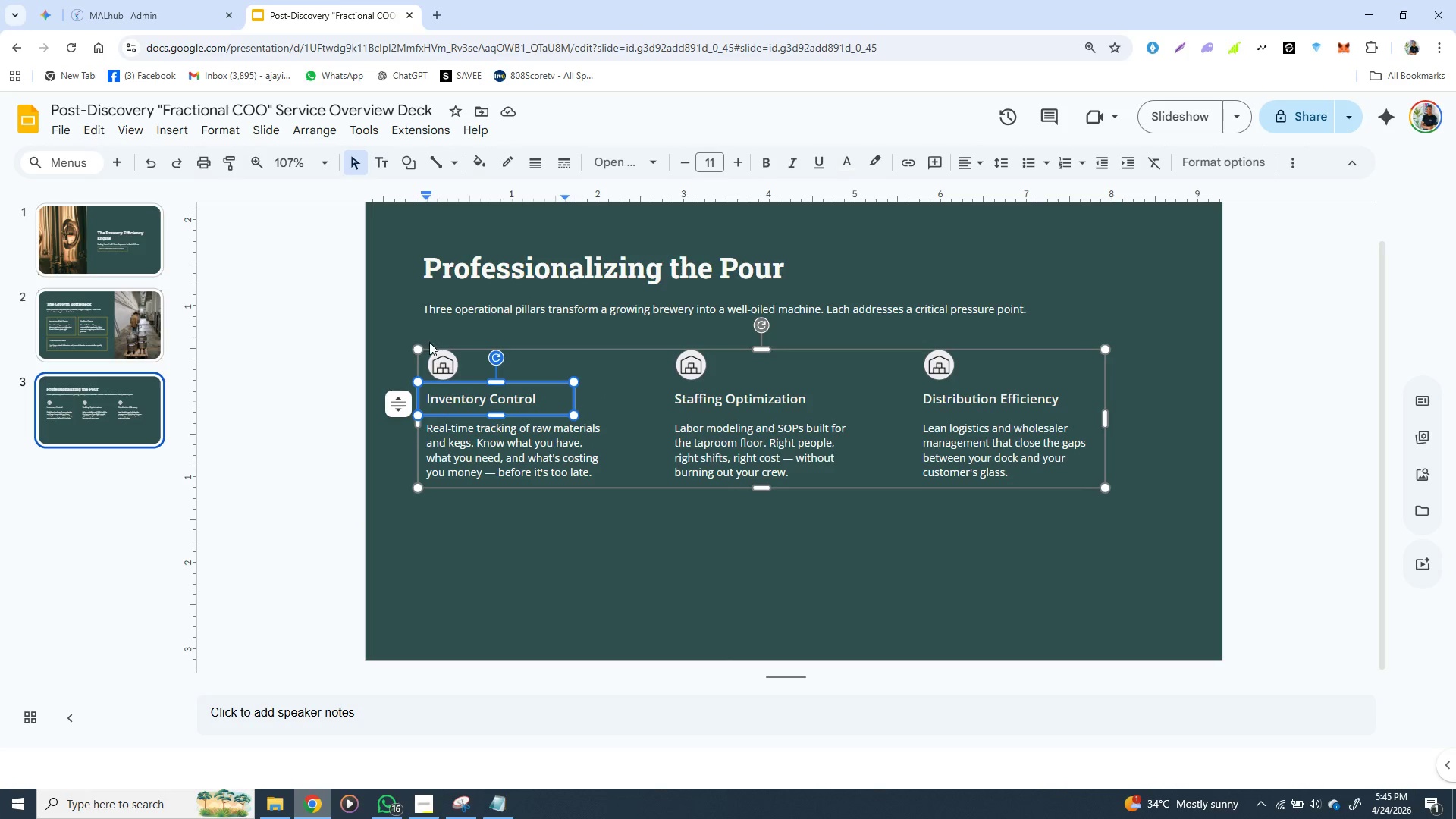 
left_click([427, 344])
 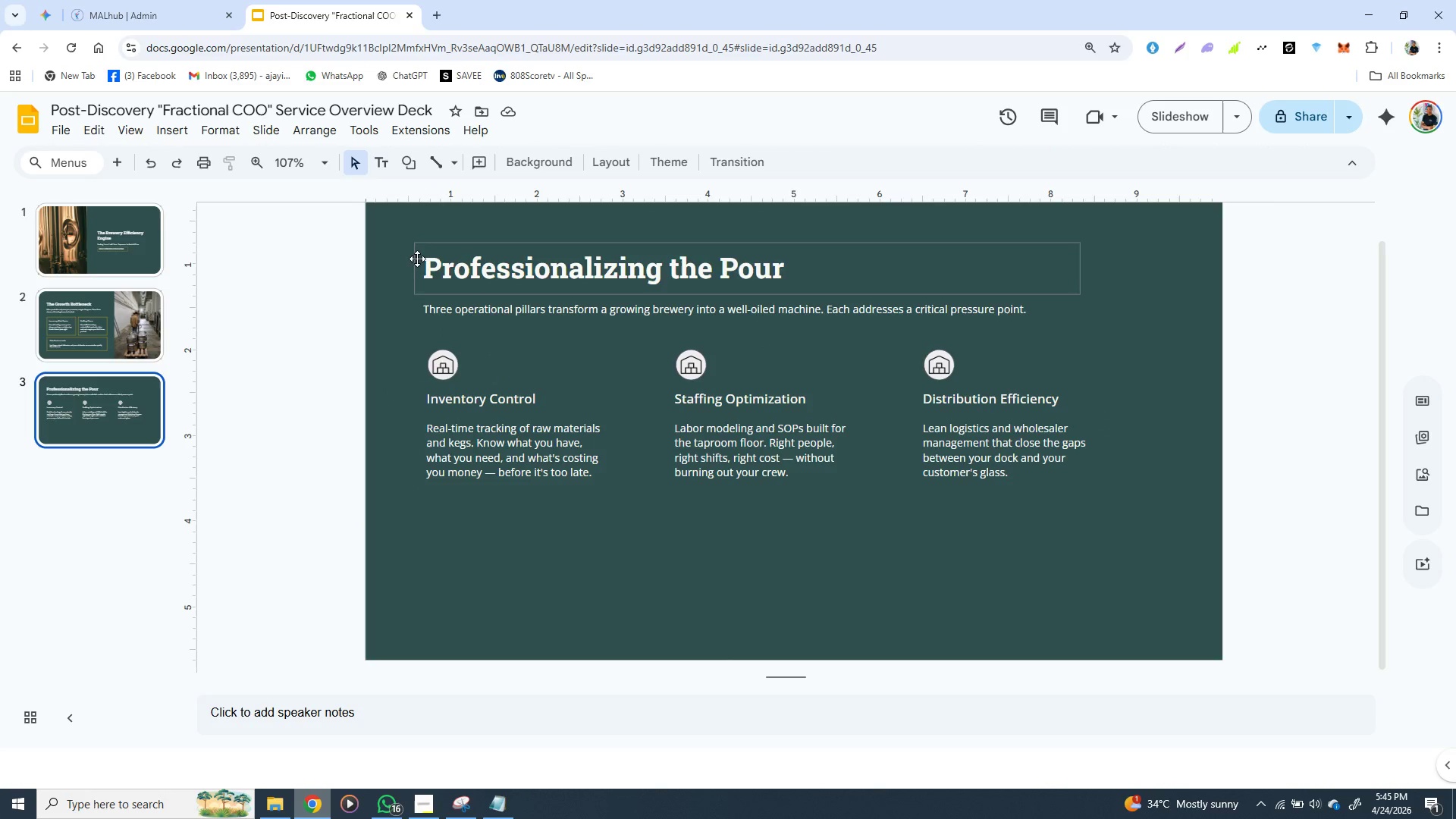 
left_click([417, 256])
 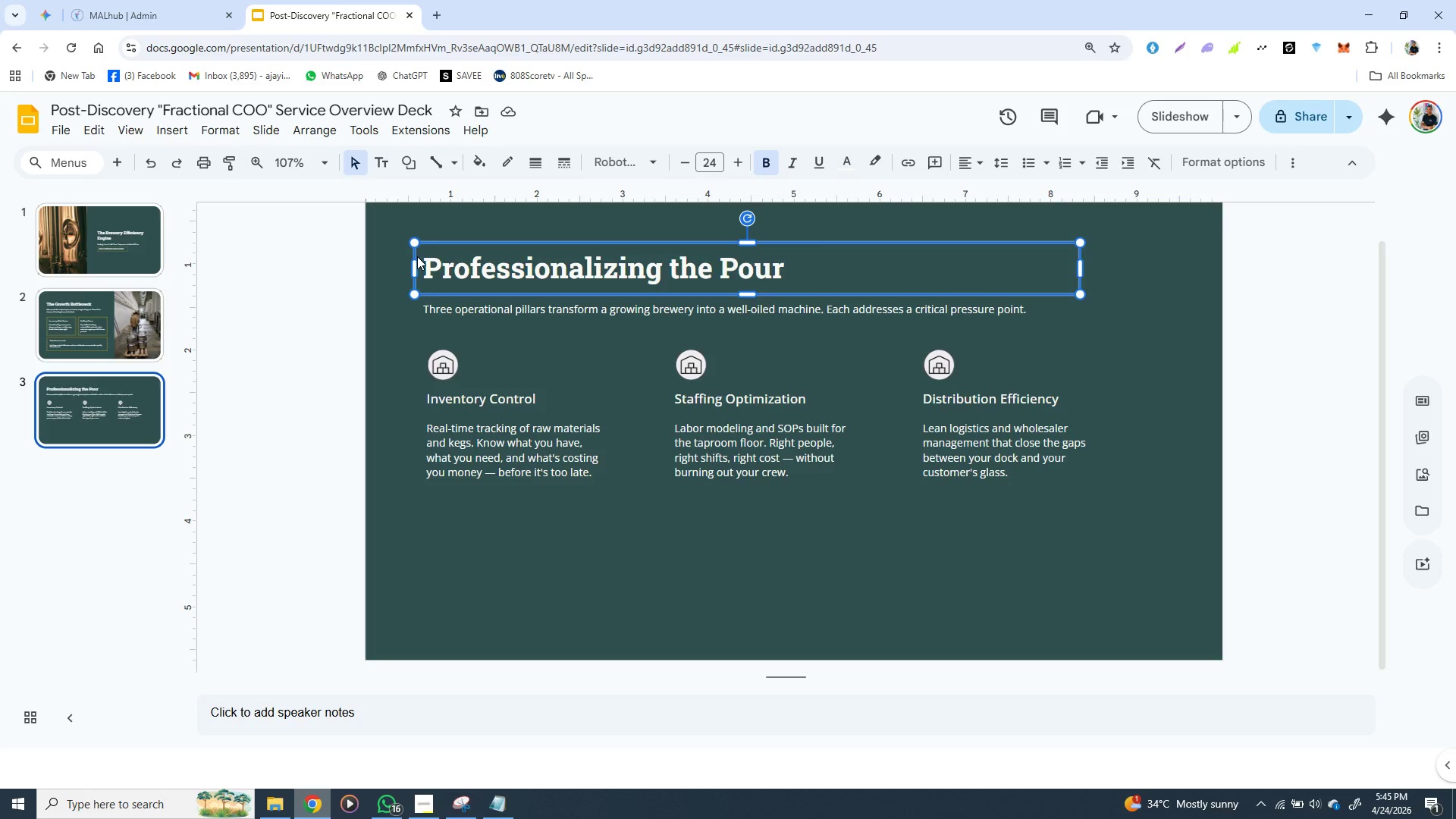 
hold_key(key=ShiftLeft, duration=1.5)
 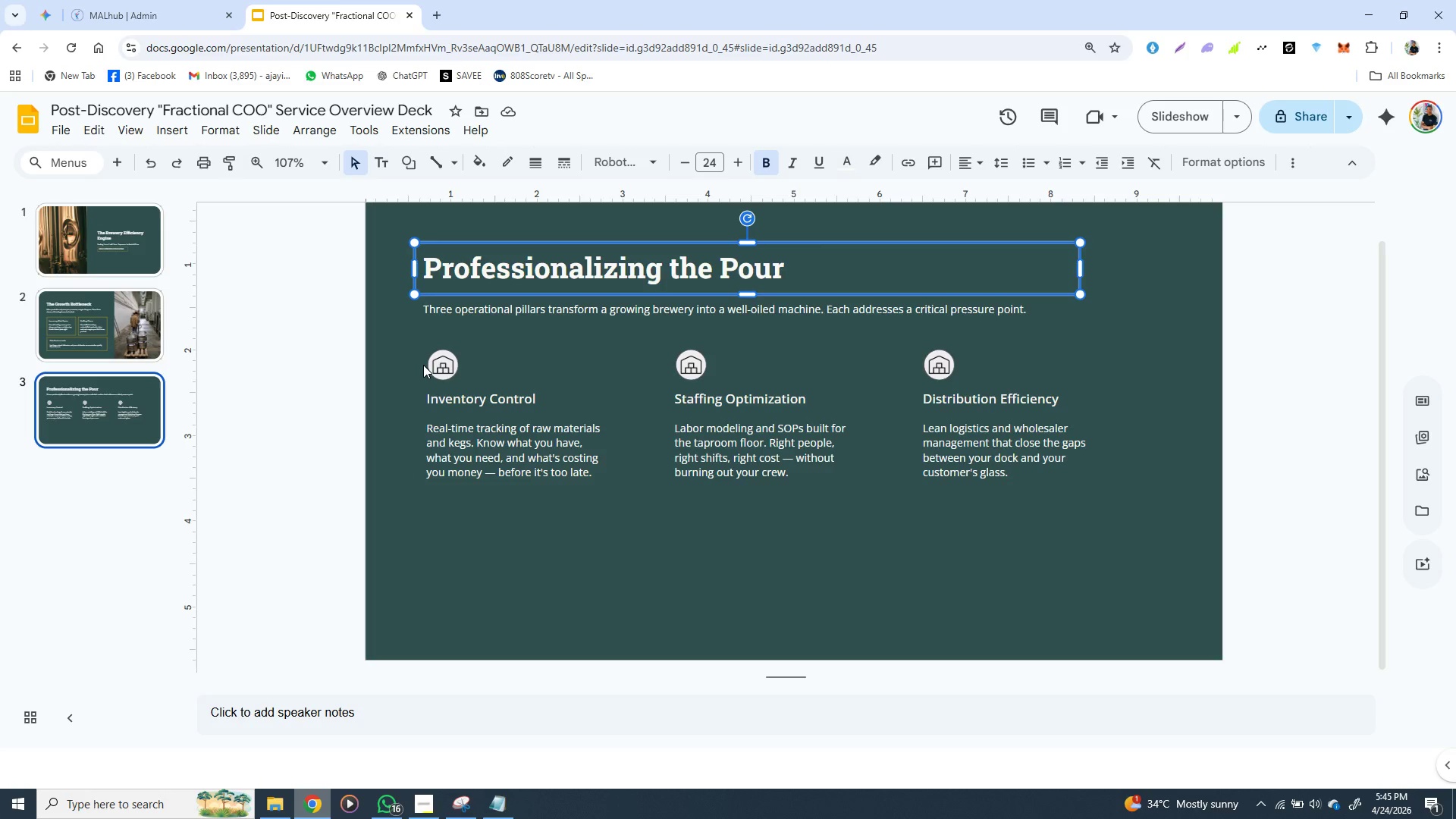 
hold_key(key=ShiftLeft, duration=1.06)
left_click([423, 365])
 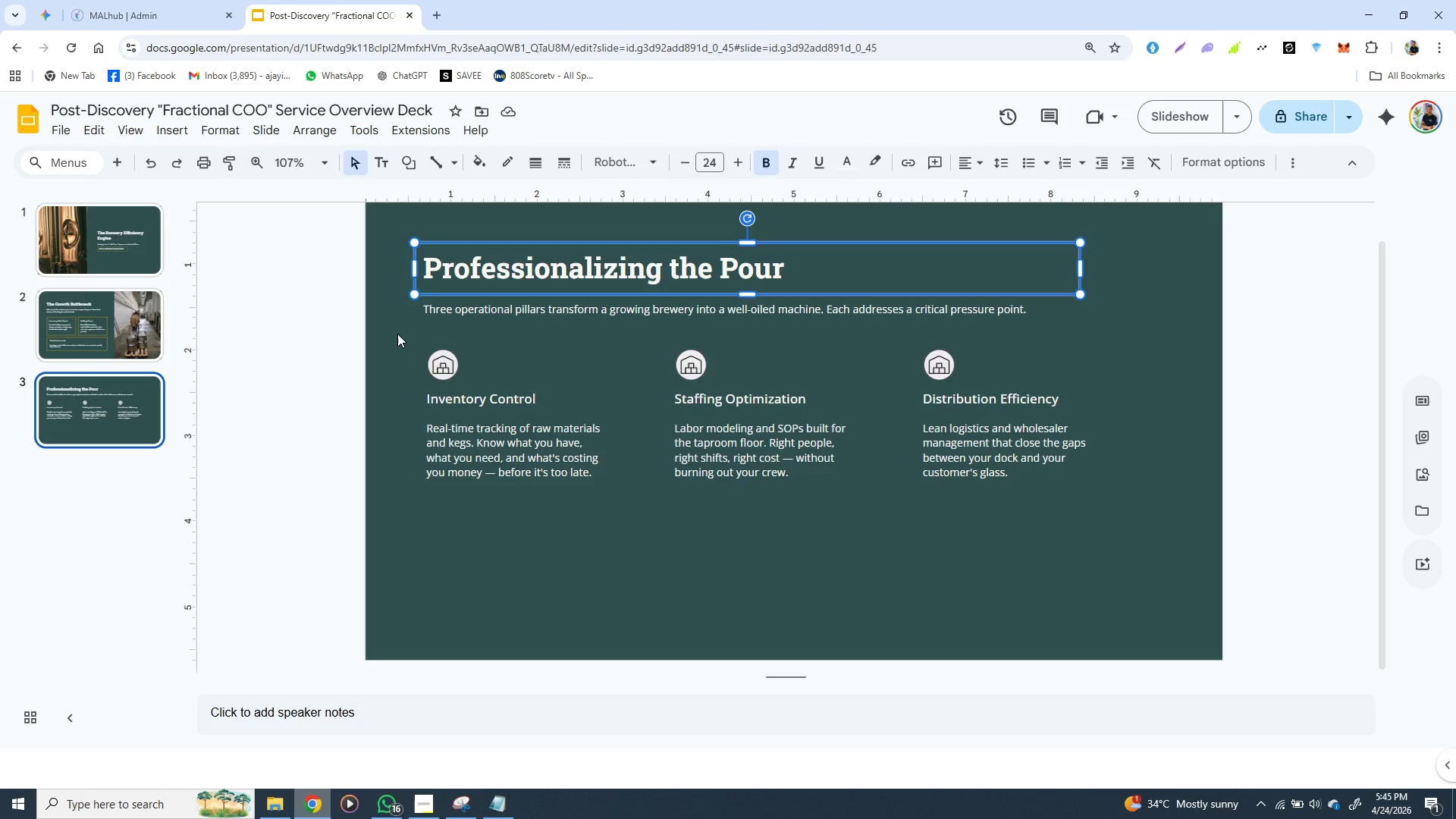 
left_click([397, 334])
 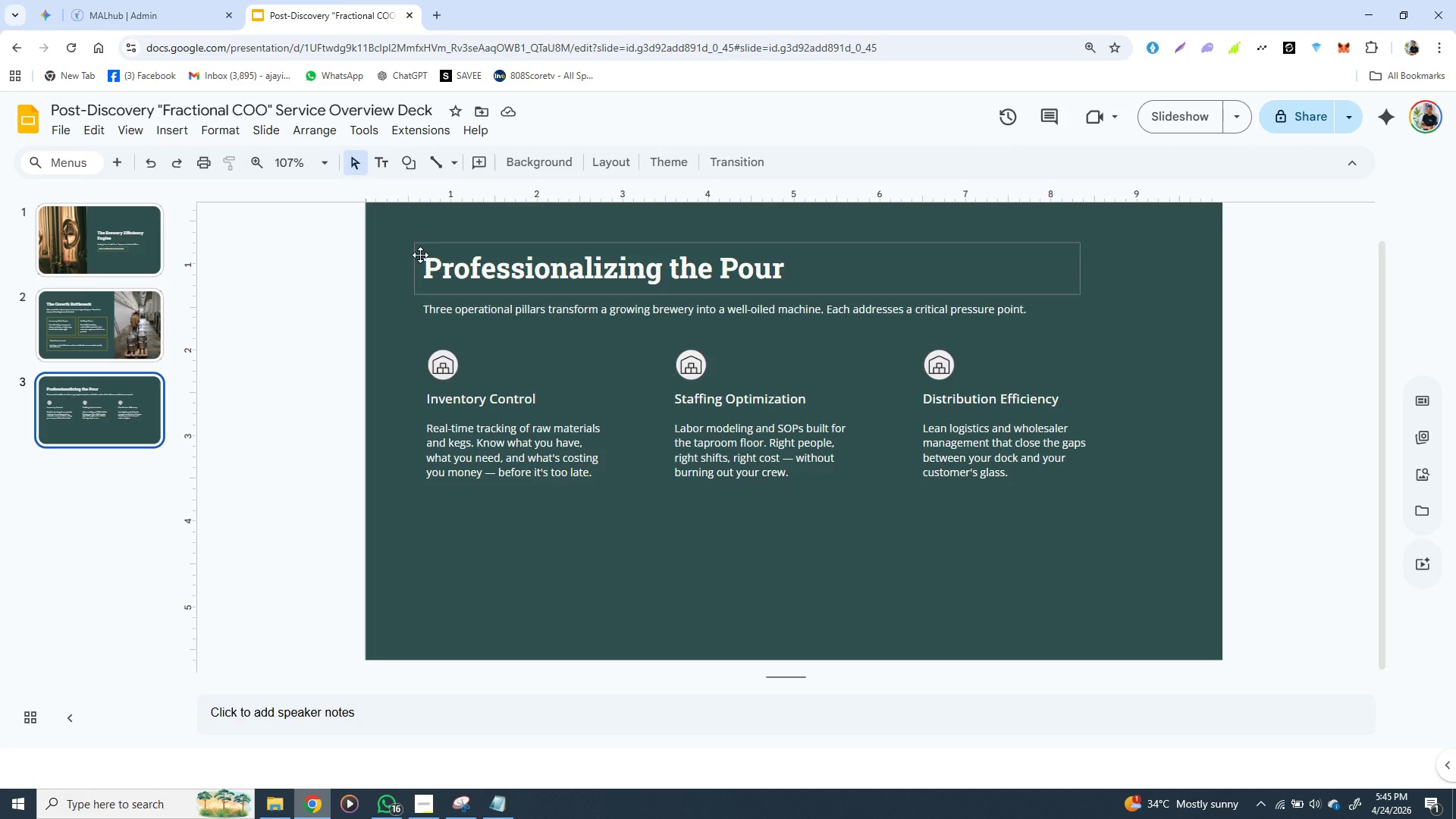 
left_click([420, 255])
 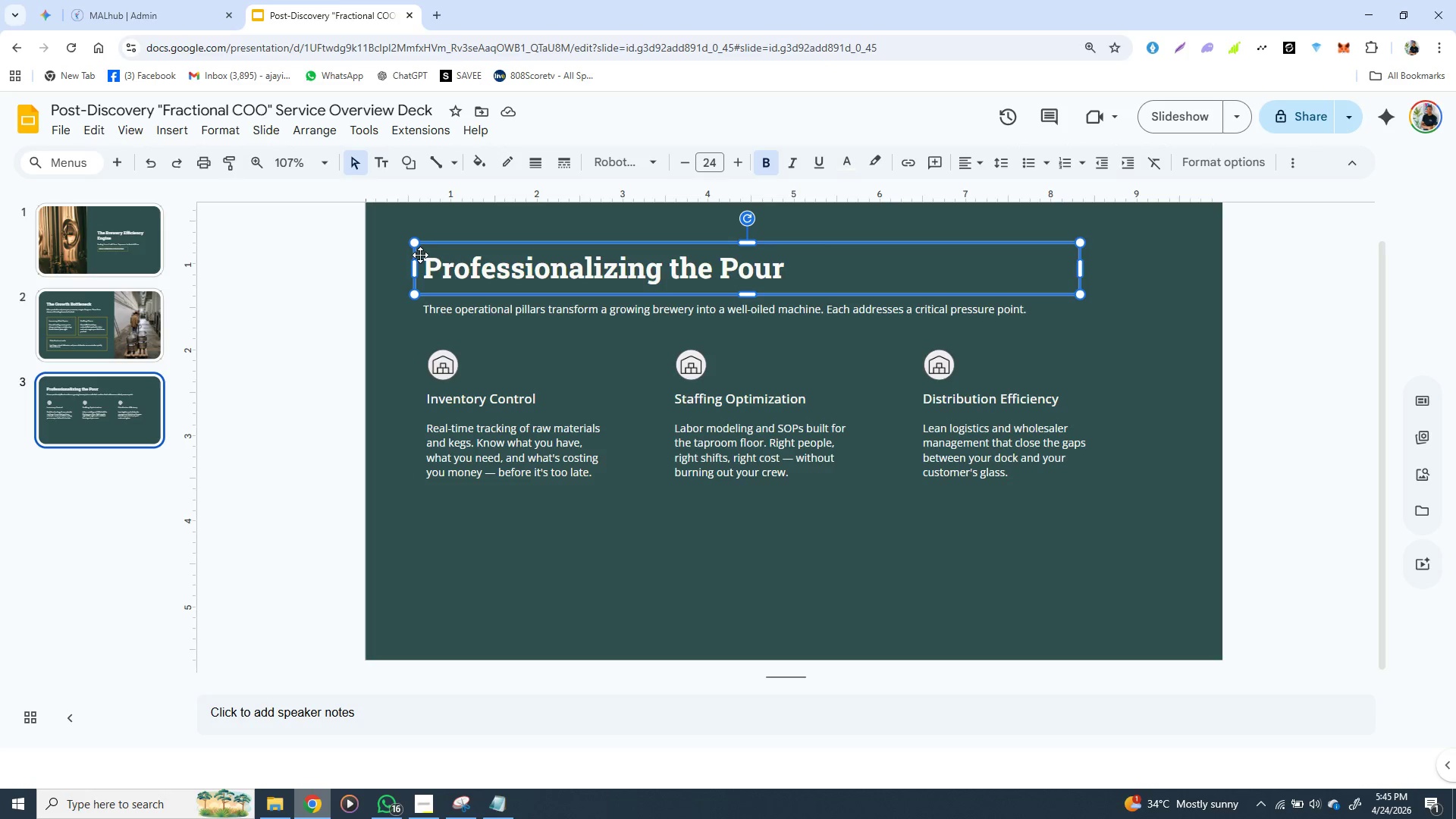 
hold_key(key=ShiftLeft, duration=1.5)
left_click([428, 311])
 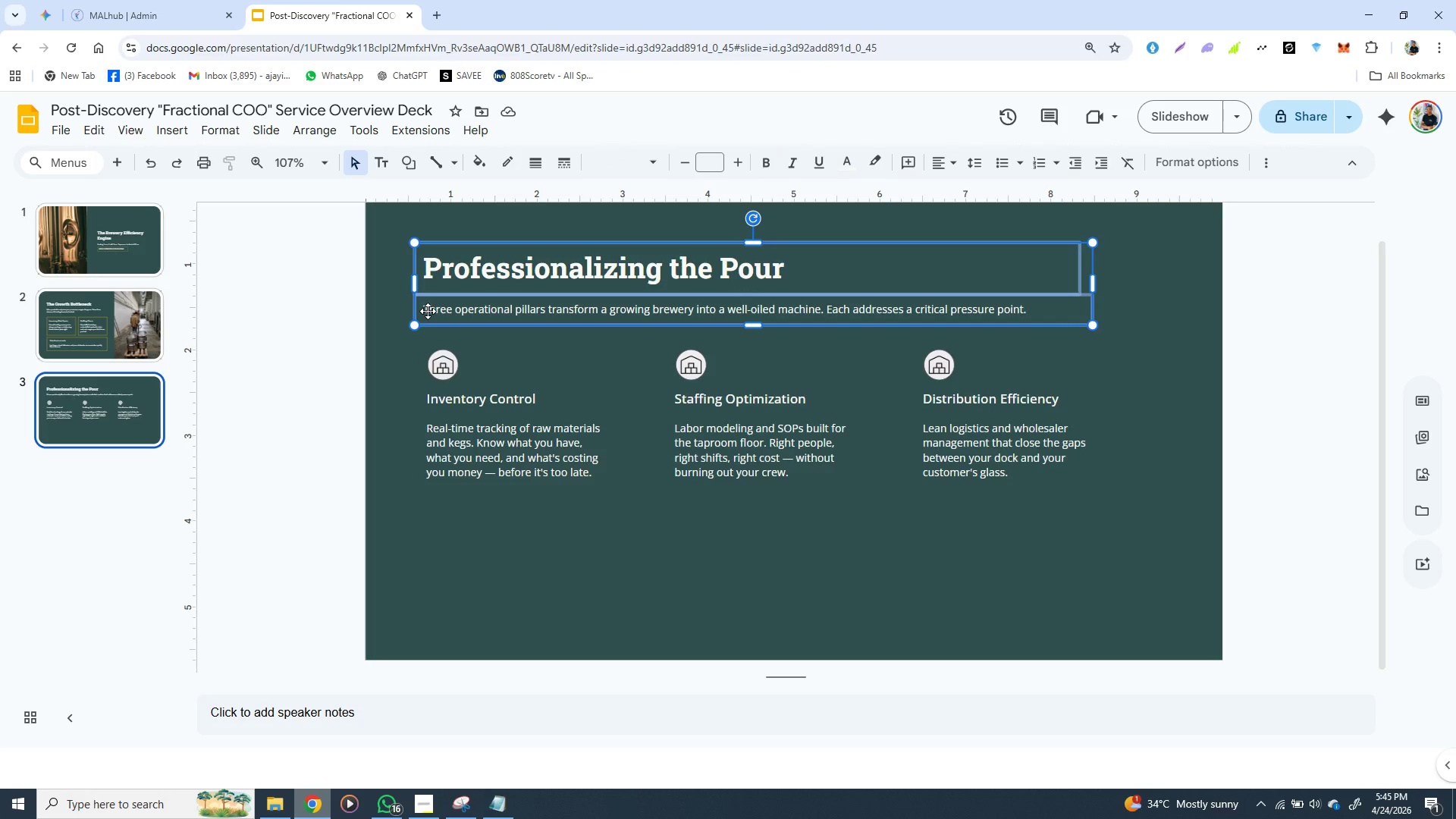 
key(Shift+ShiftLeft)
 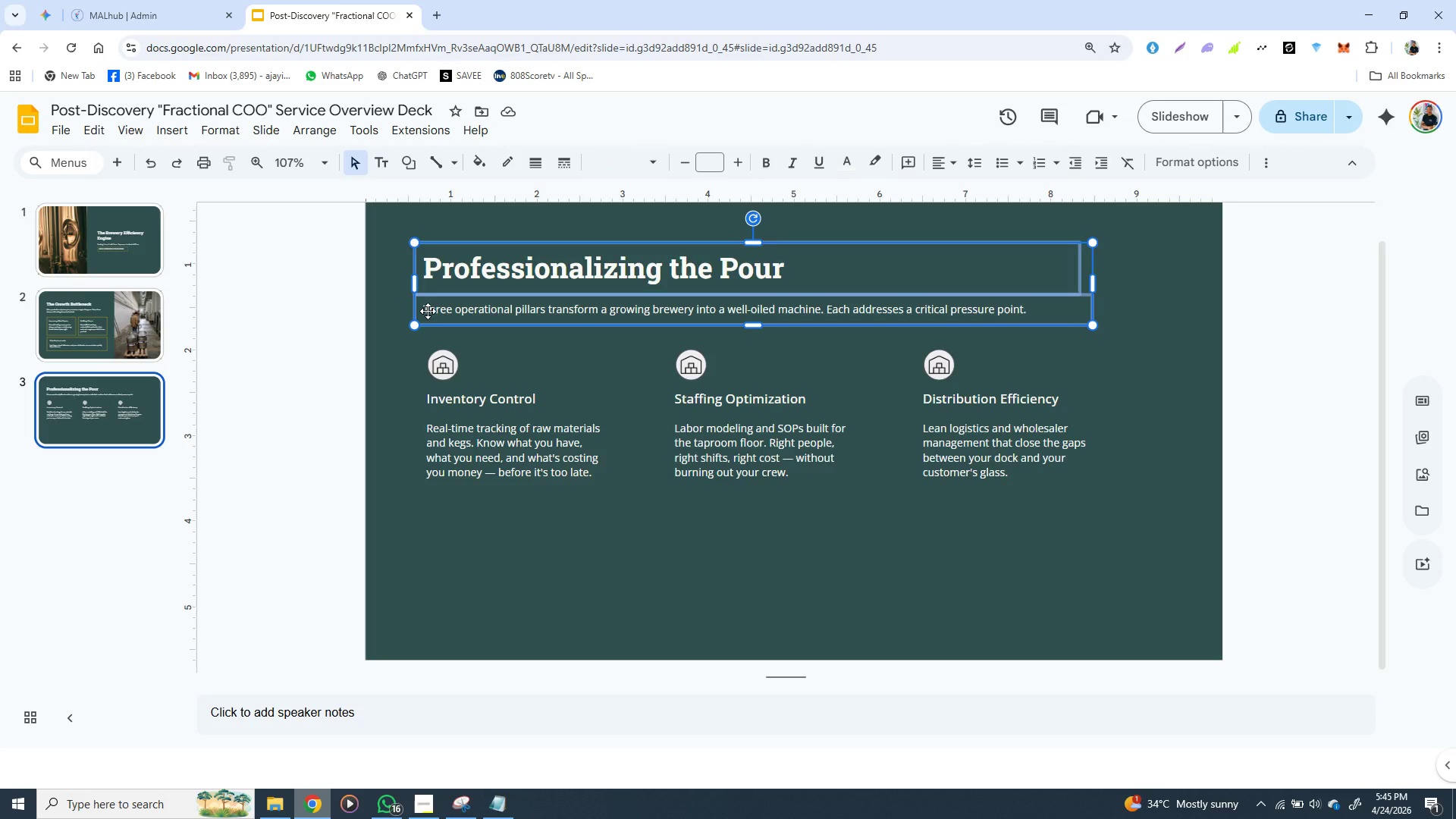 
key(Shift+ShiftLeft)
 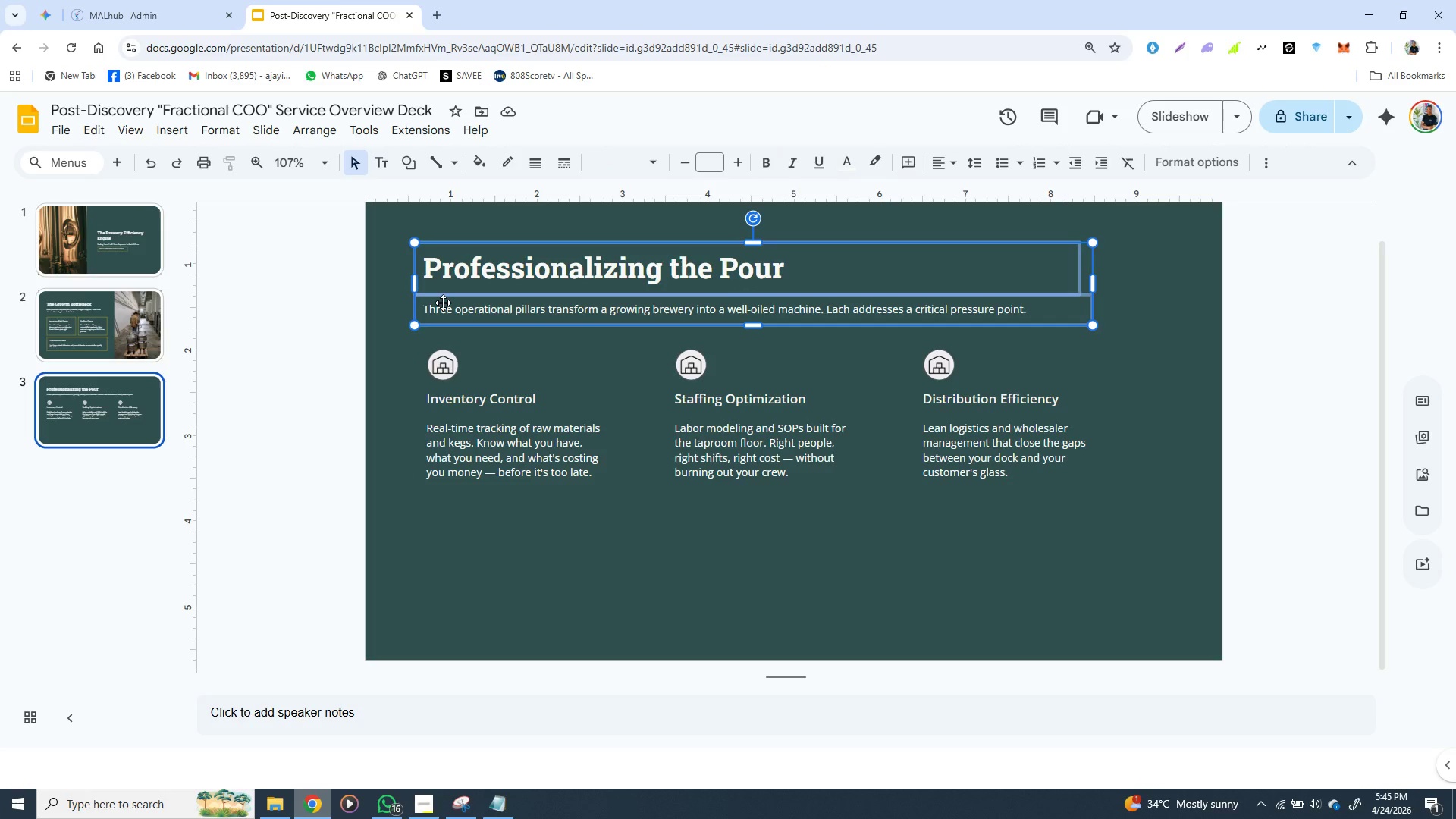 
right_click([443, 303])
 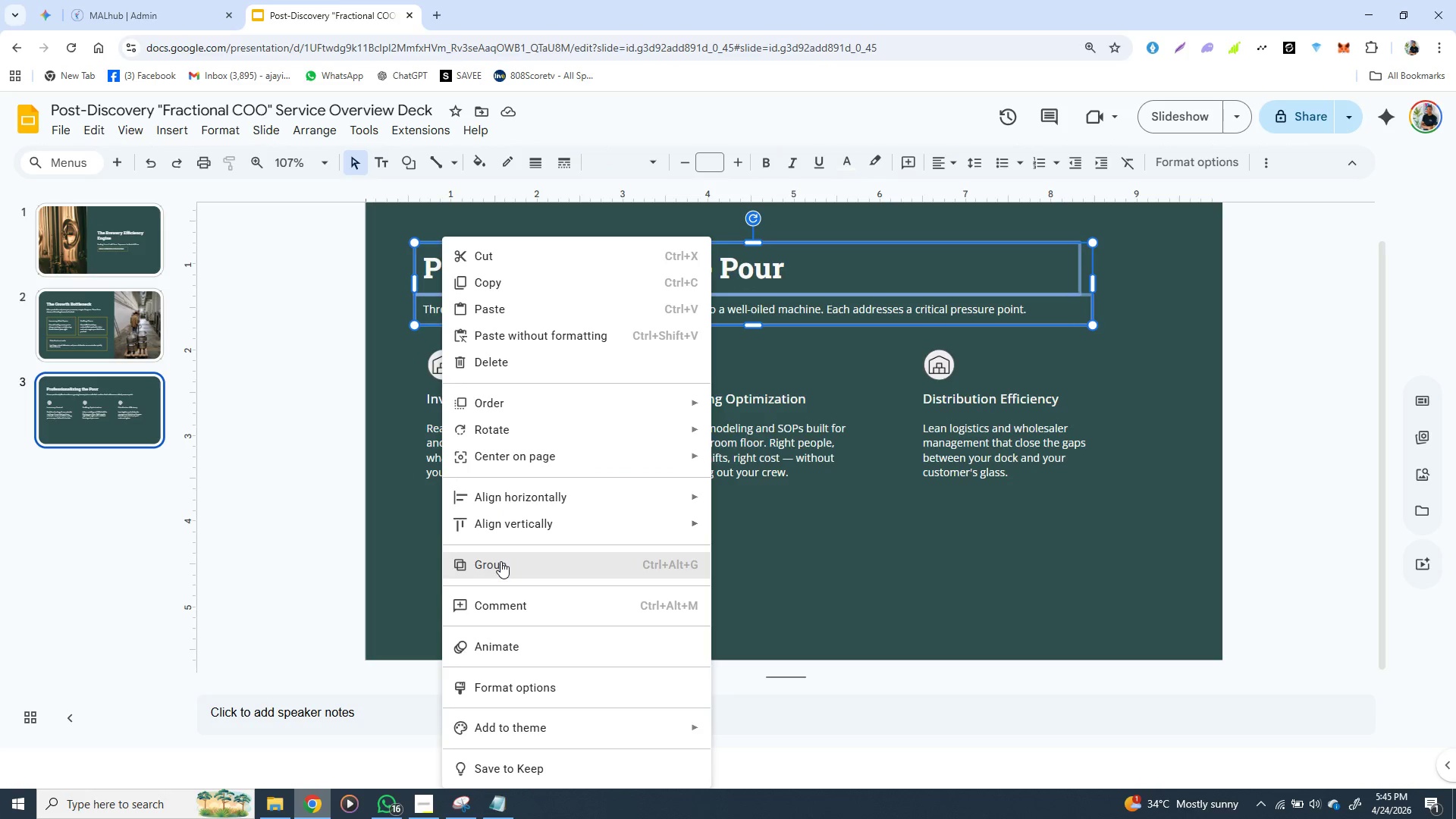 
left_click([498, 567])
 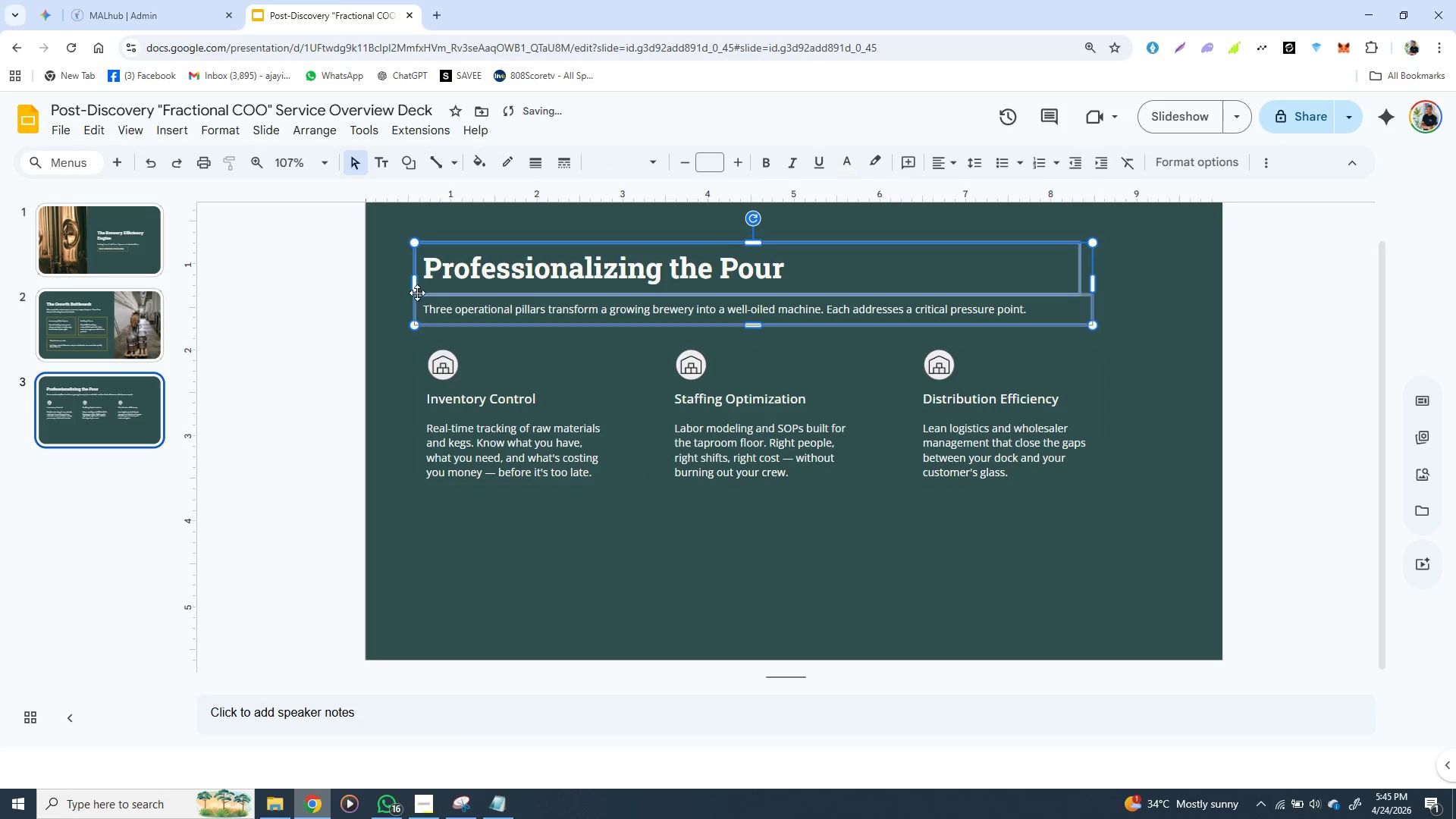 
hold_key(key=ShiftLeft, duration=1.5)
left_click([416, 418])
 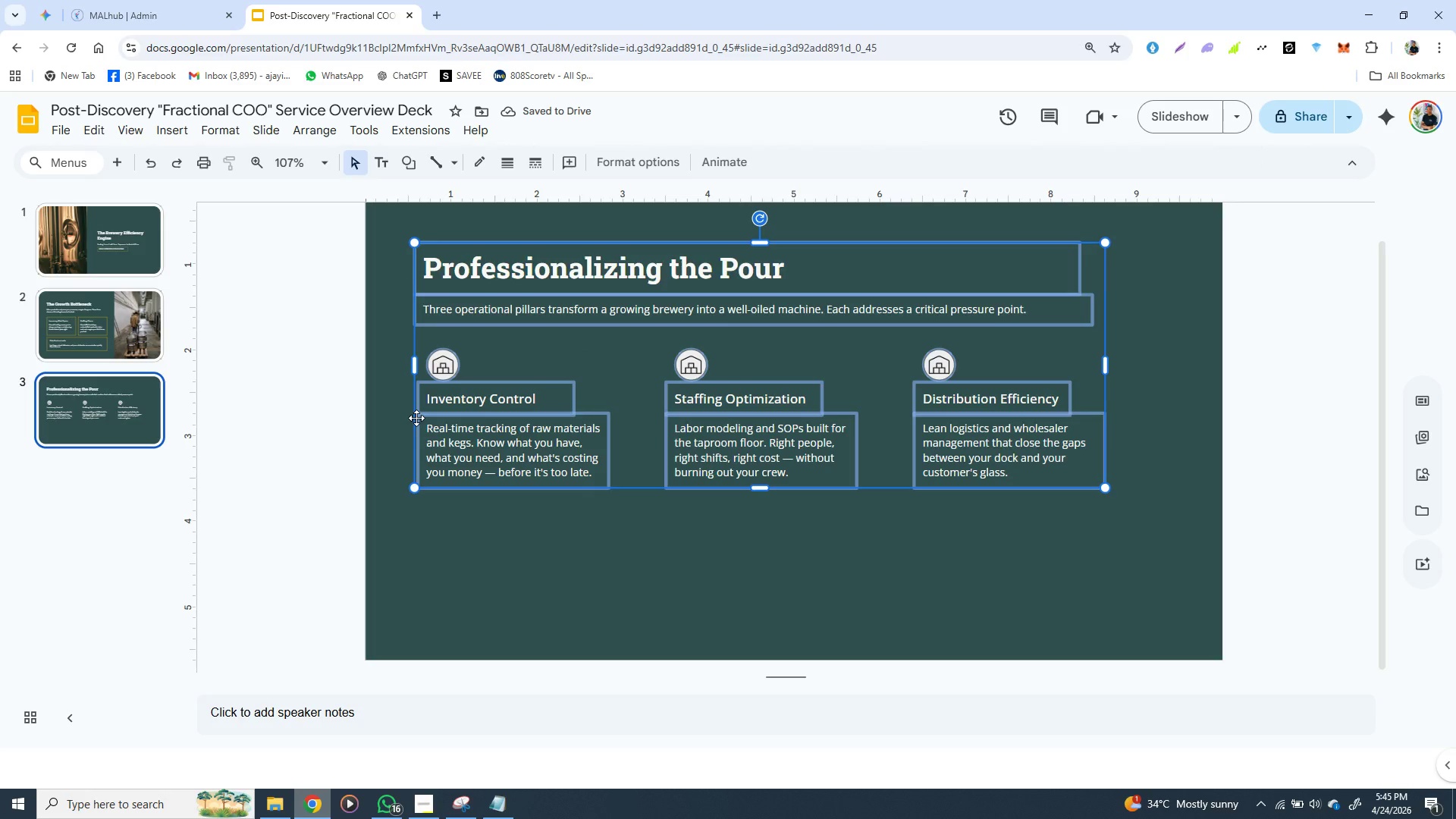 
hold_key(key=ShiftLeft, duration=0.44)
 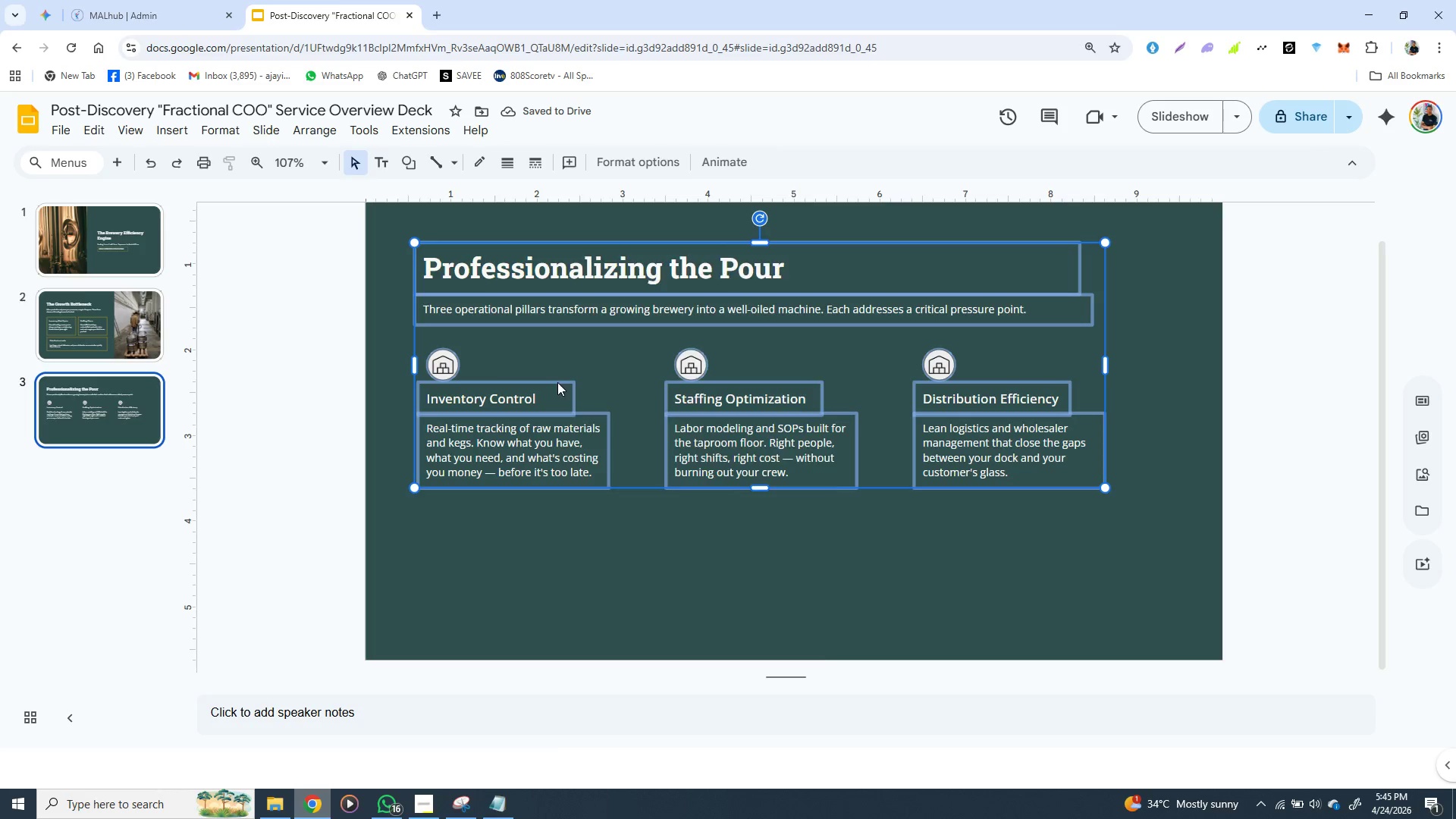 
right_click([557, 382])
 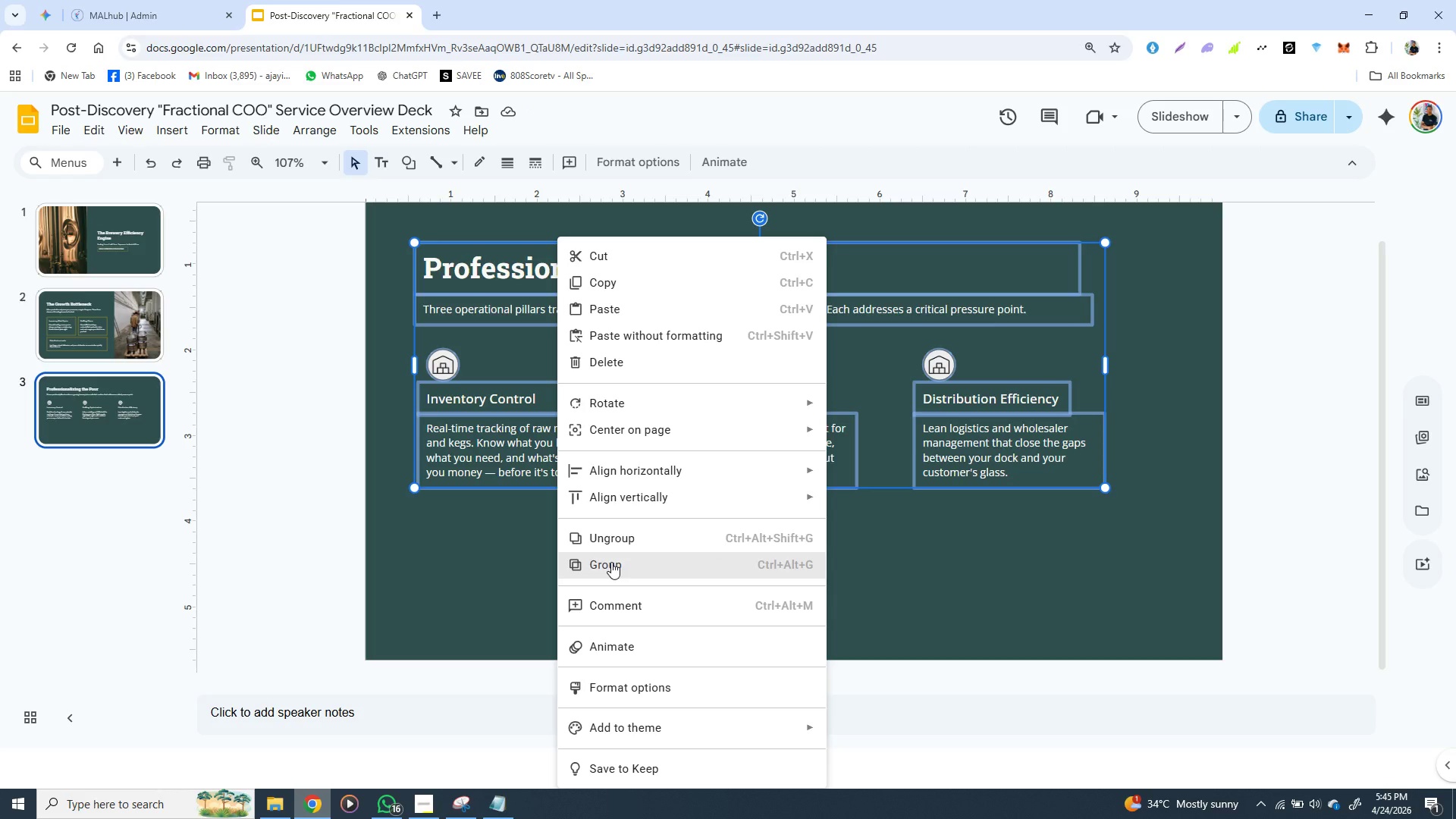 
left_click([611, 563])
 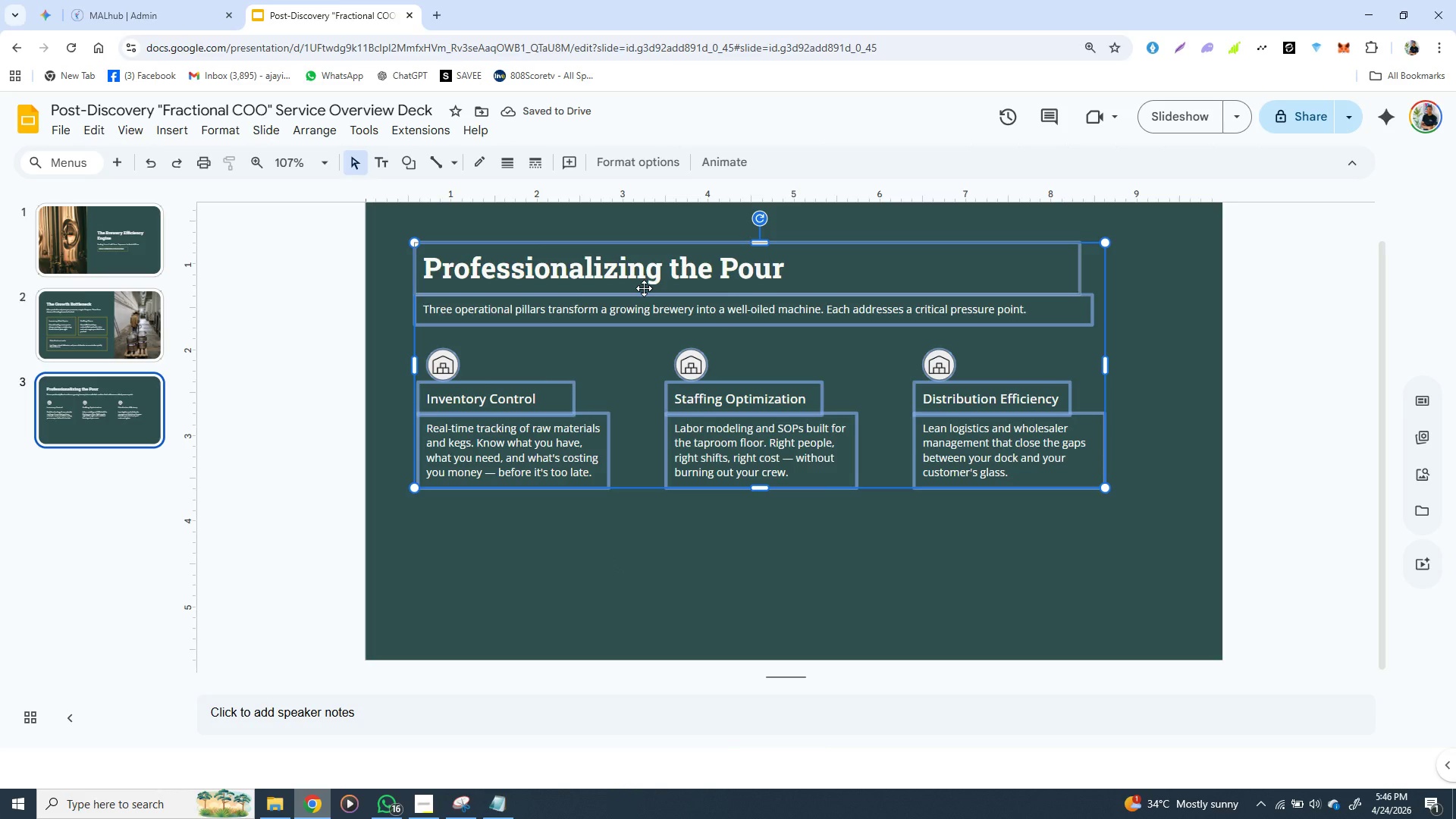 
left_click_drag(start_coordinate=[644, 288], to_coordinate=[639, 381])
 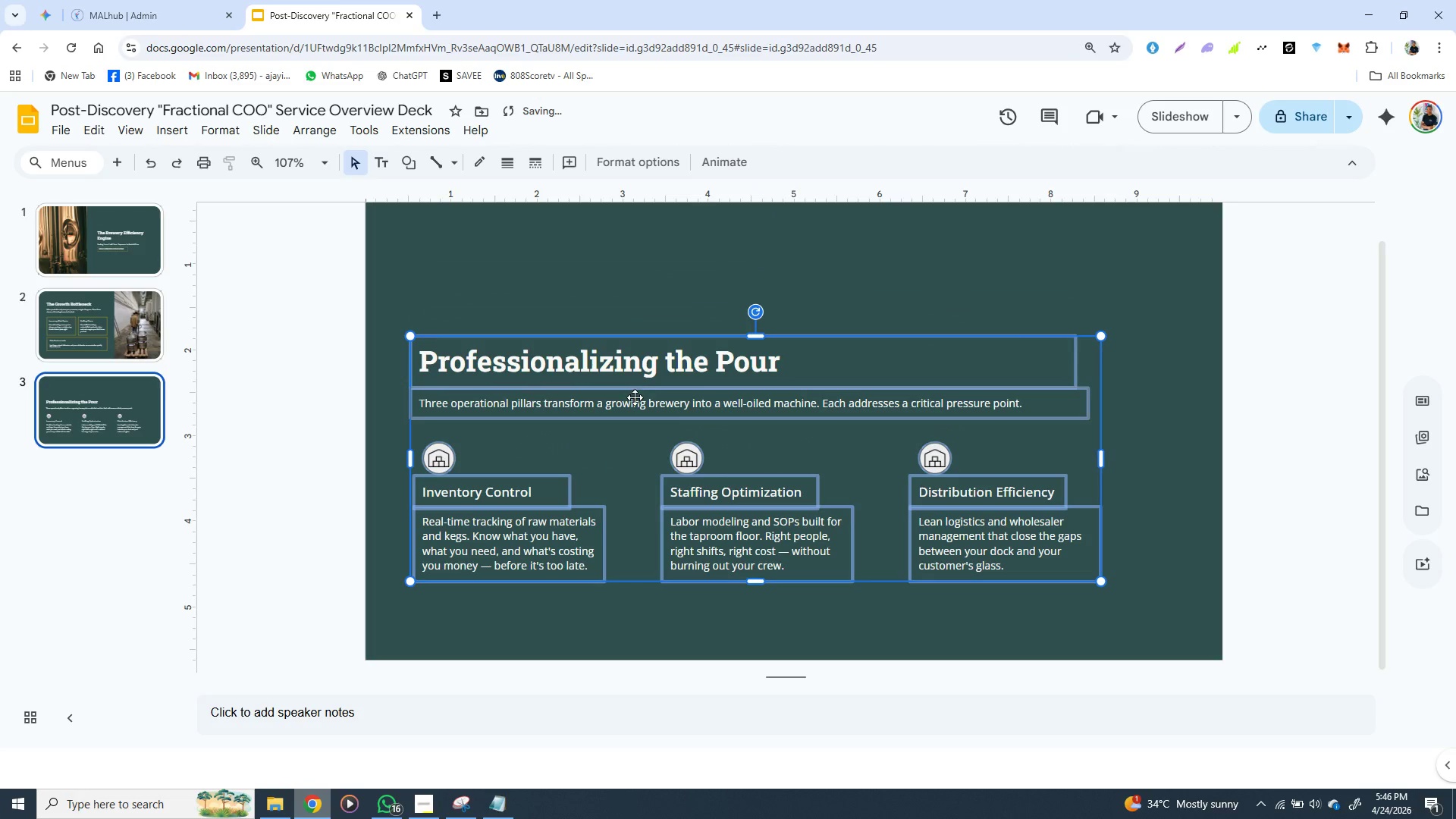 
left_click_drag(start_coordinate=[635, 397], to_coordinate=[635, 356])
 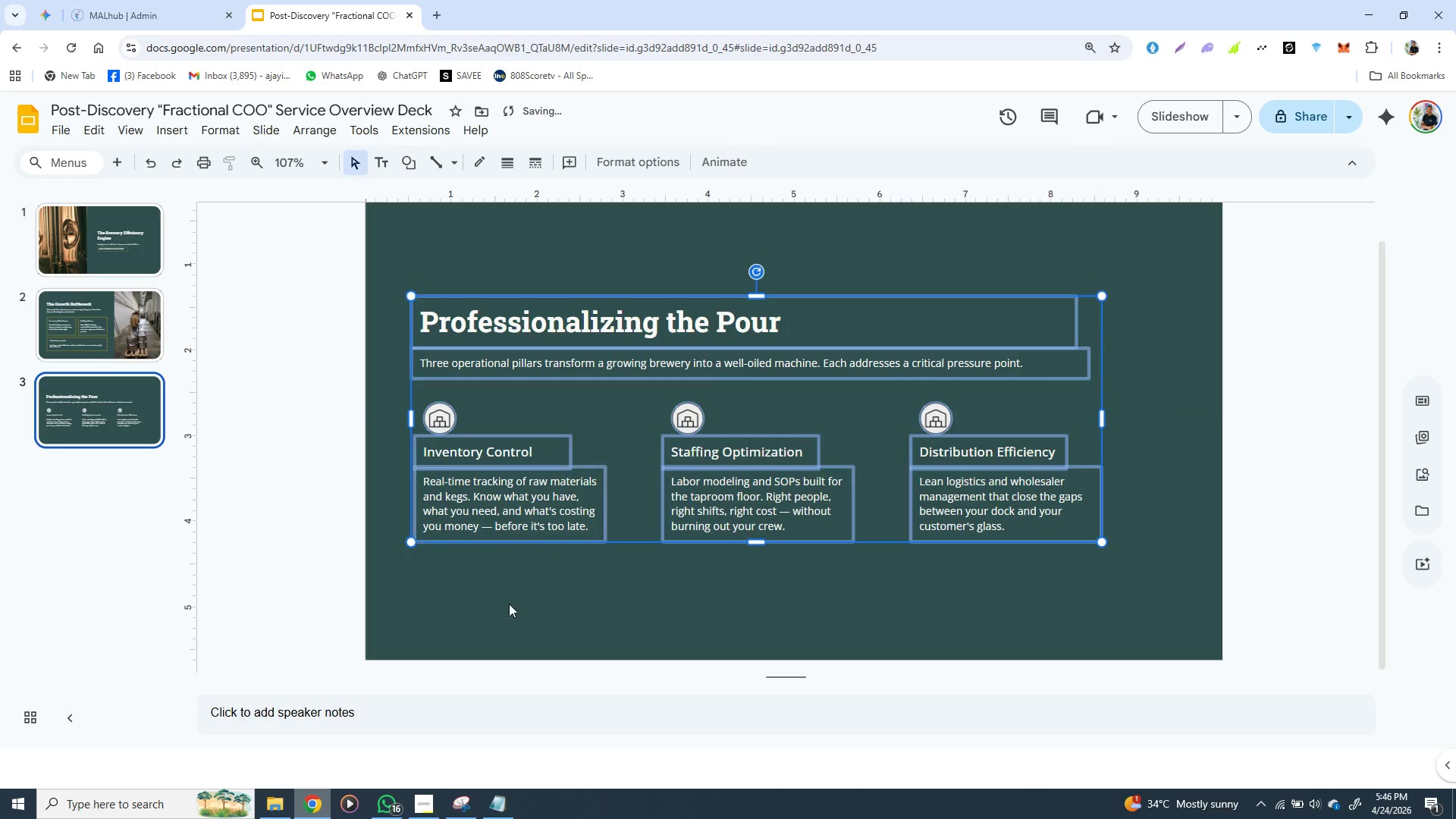 
left_click([509, 606])
 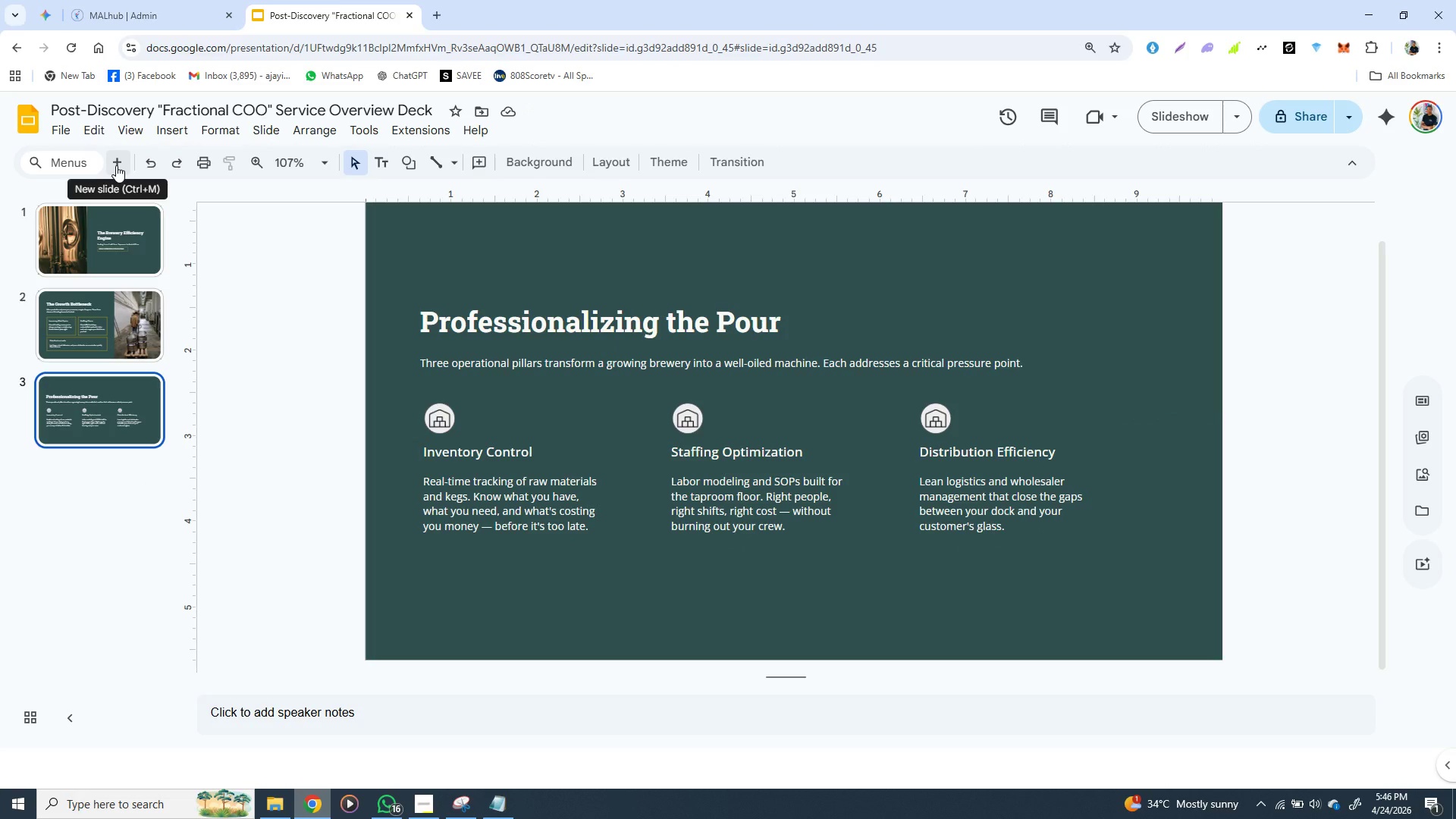 
wait(6.33)
 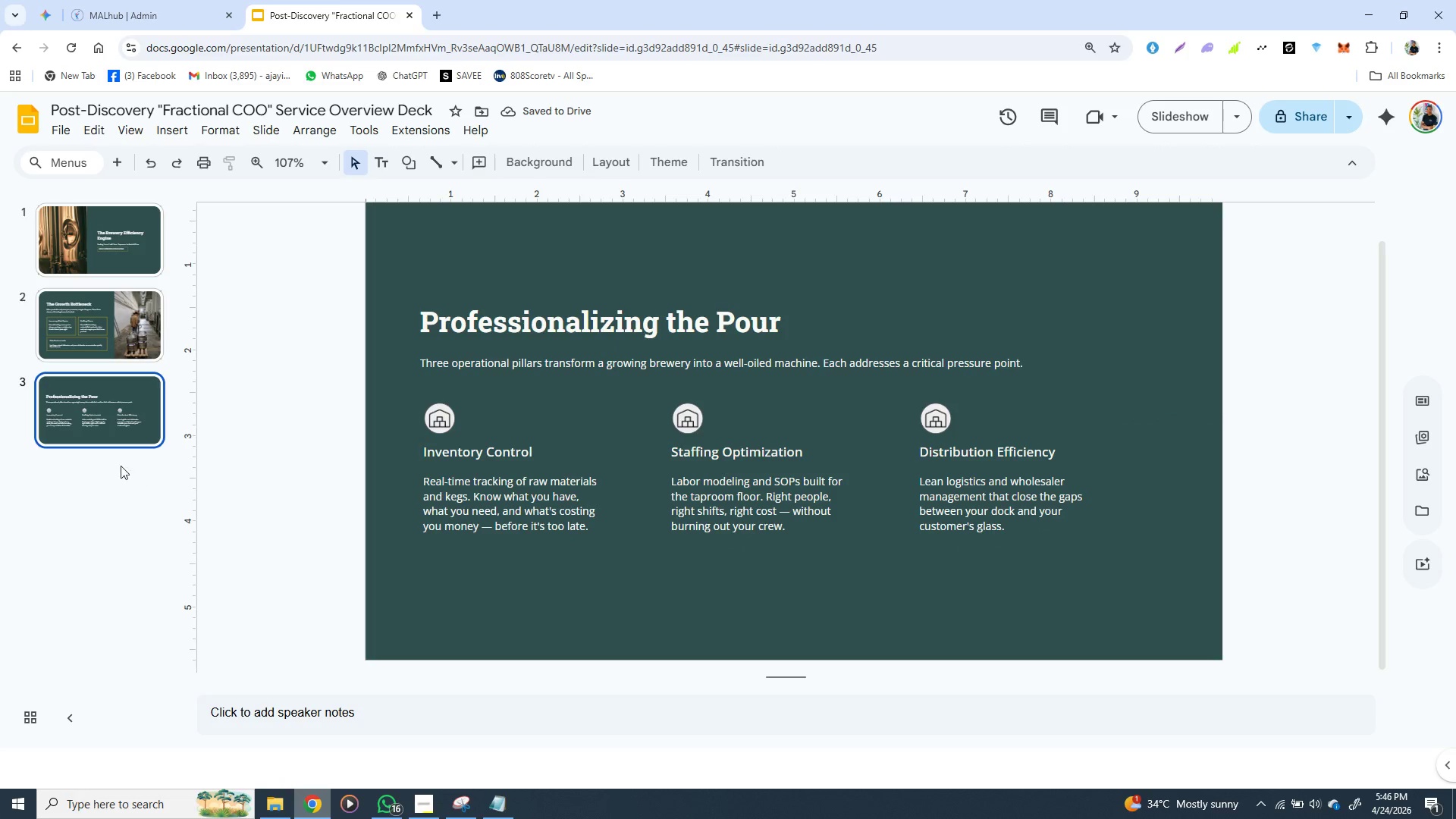 
left_click([116, 165])
 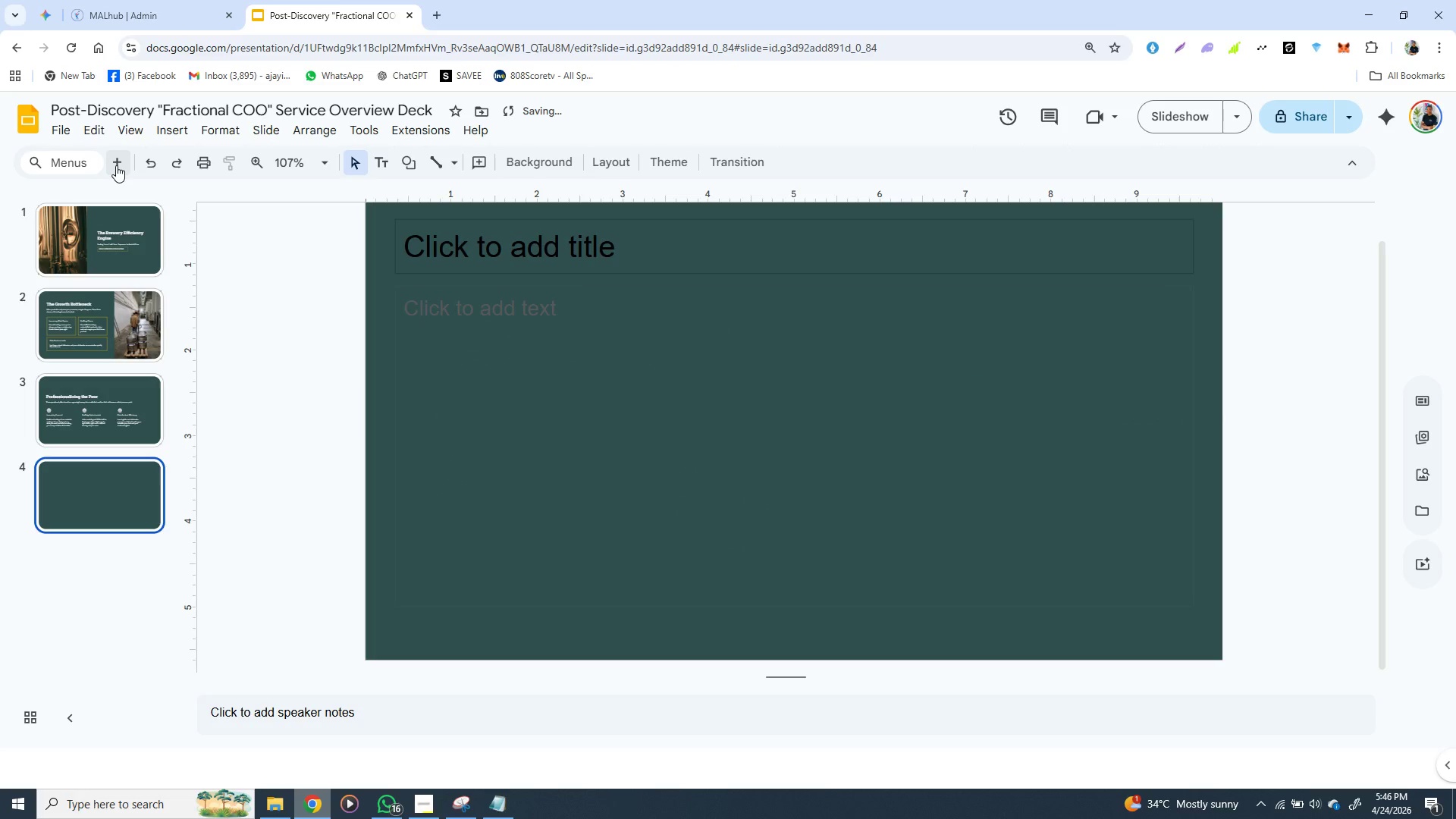 
left_click([116, 165])
 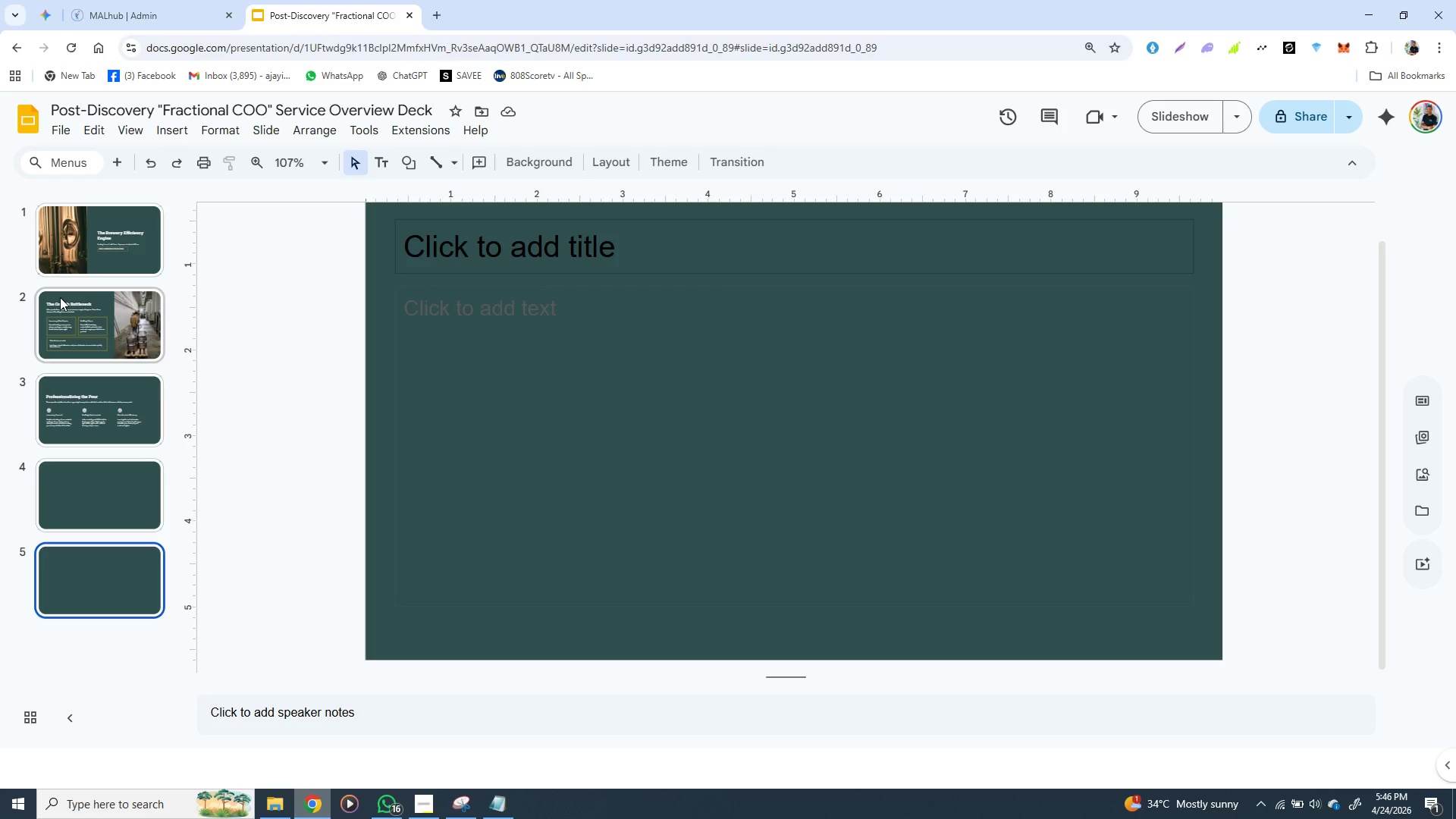 
wait(24.78)
 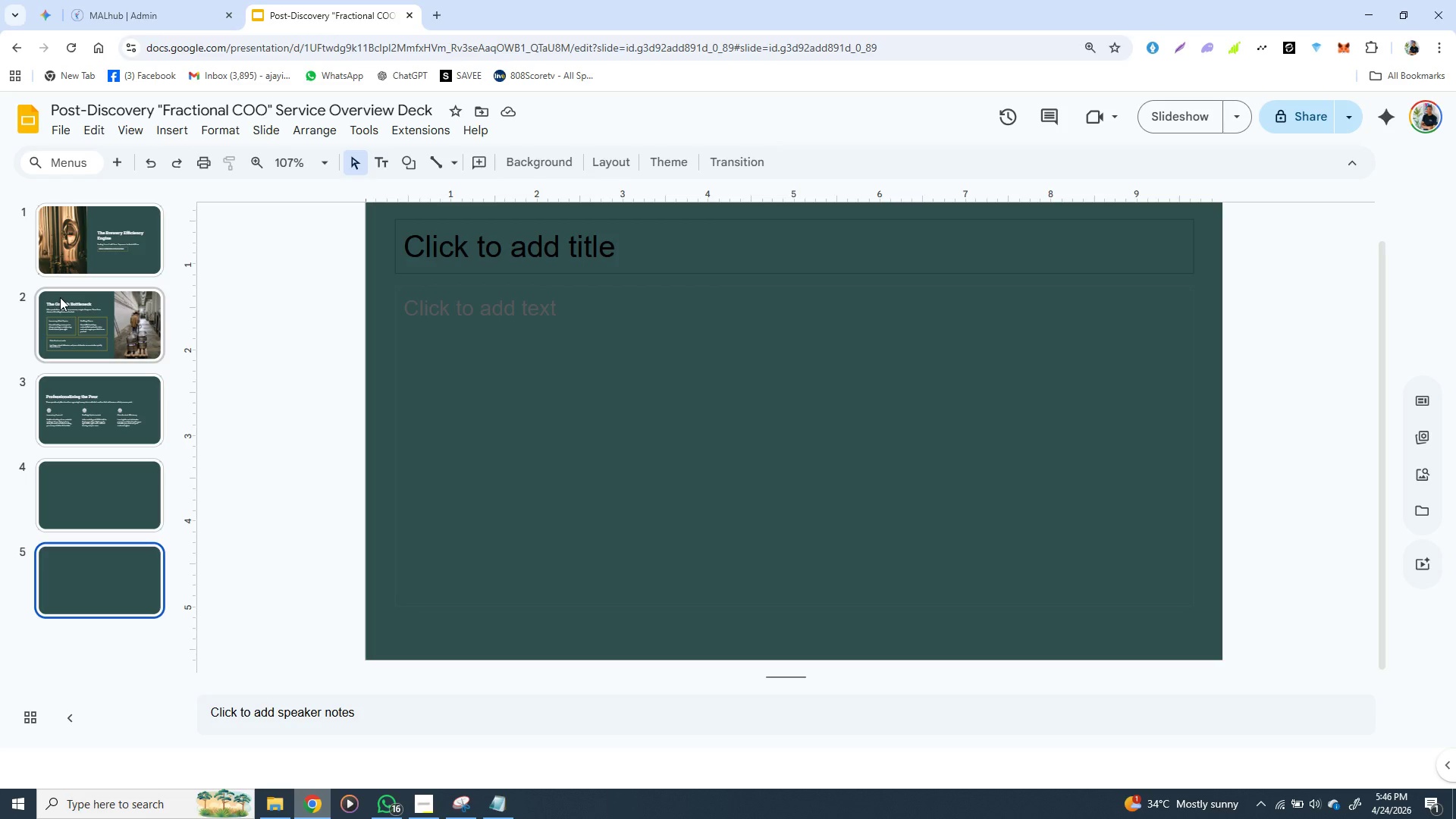 
left_click([403, 218])
 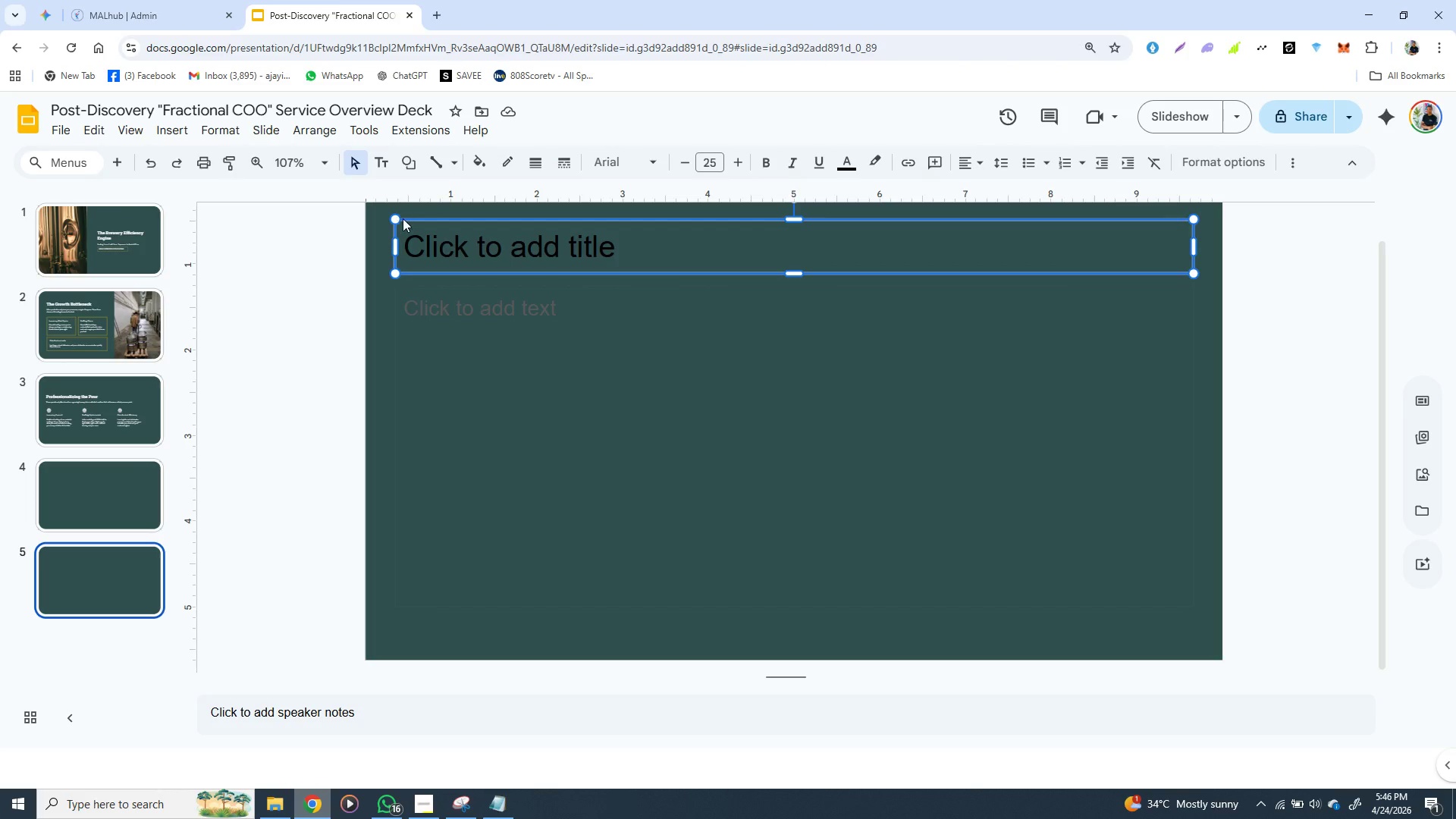 
key(Backspace)
 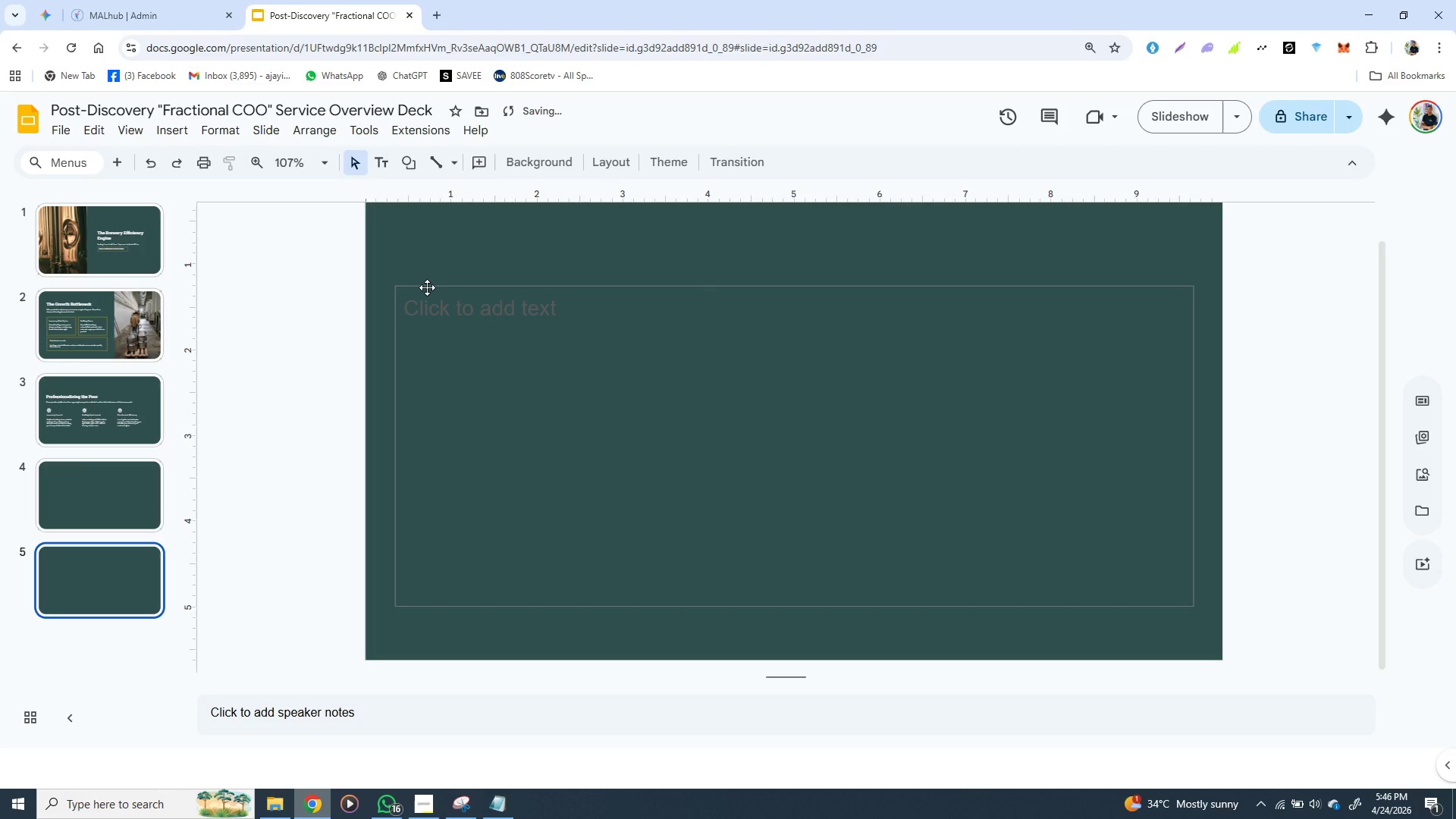 
left_click([427, 286])
 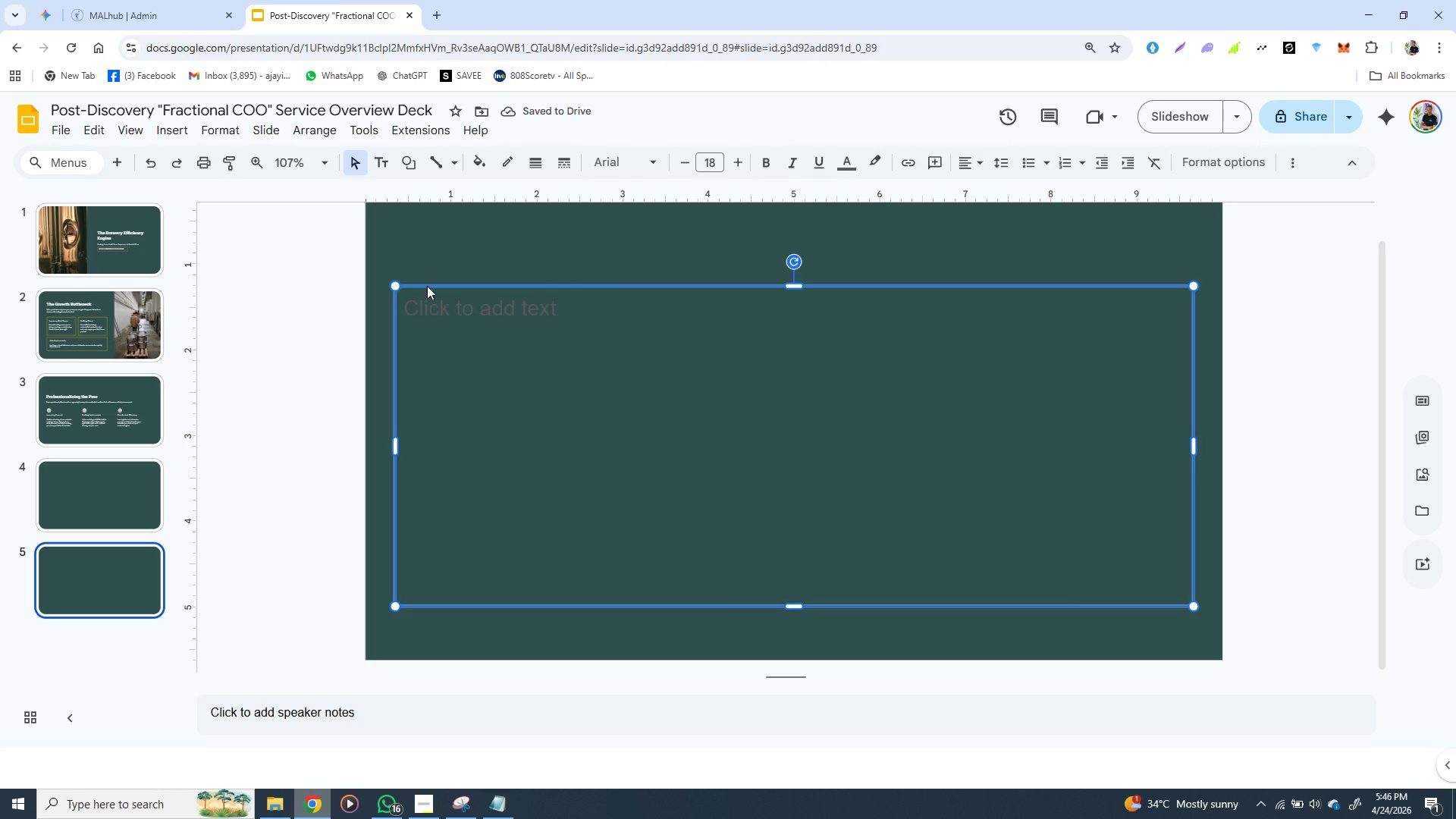 
key(Backspace)
 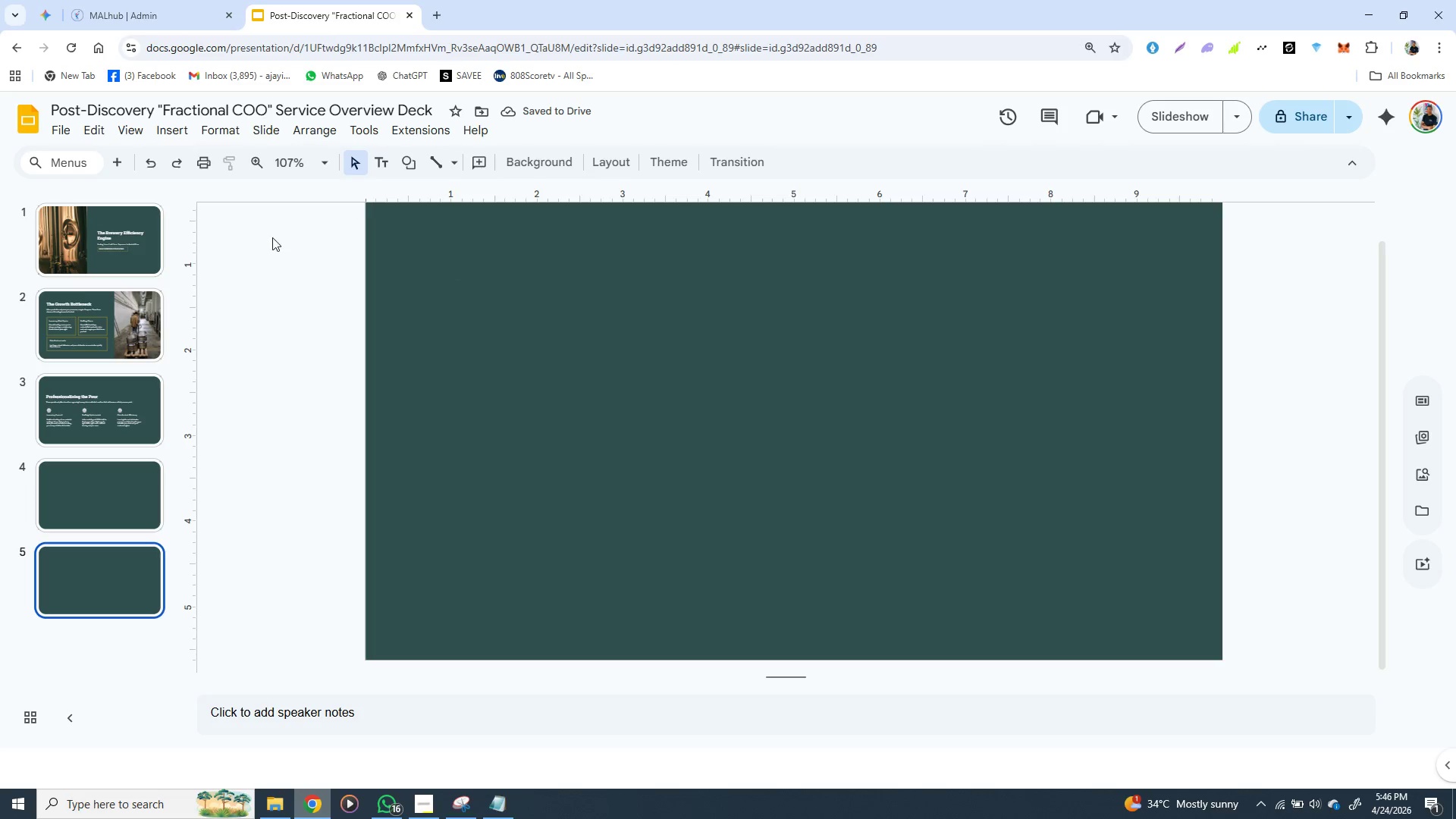 
wait(9.64)
 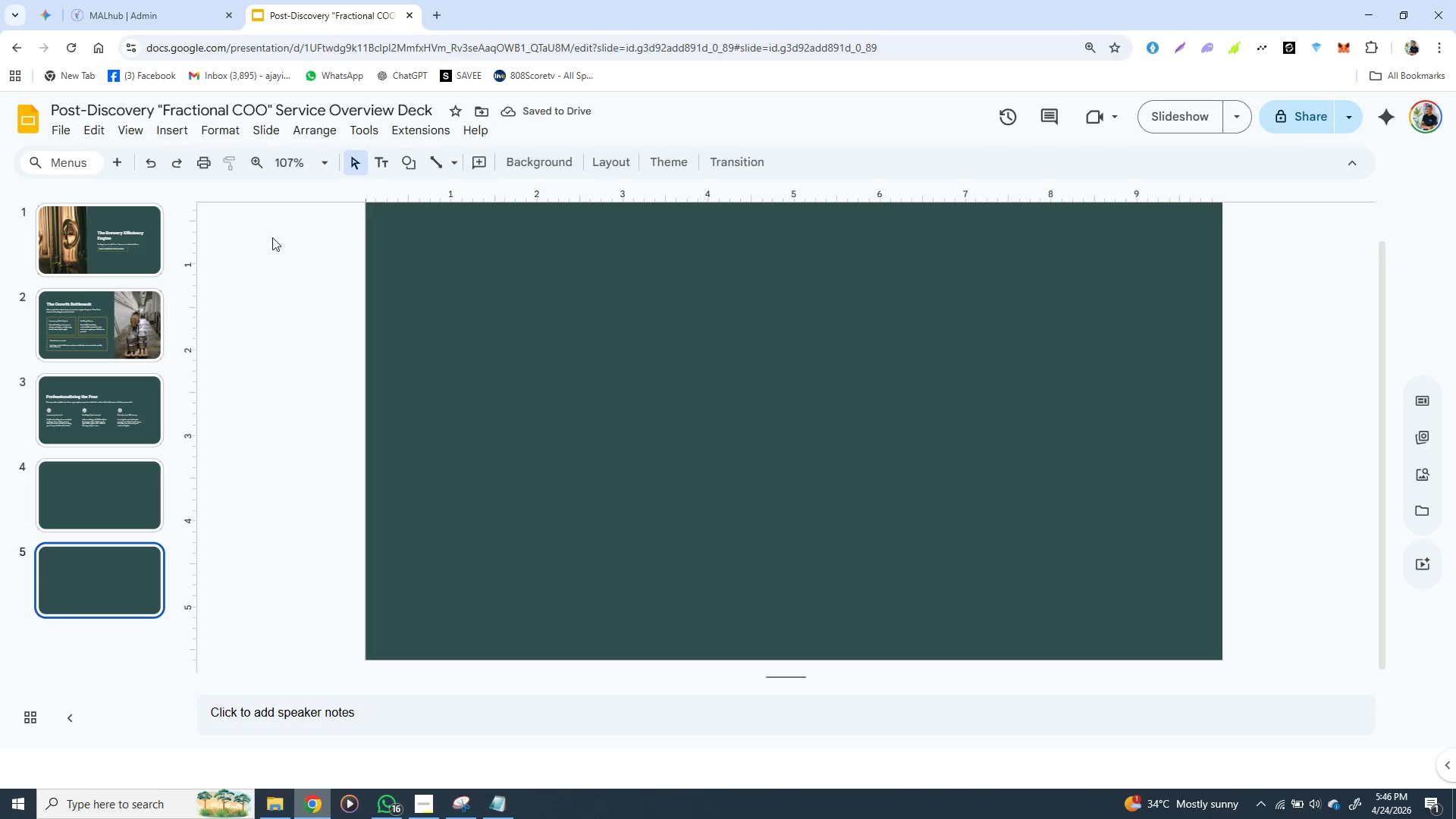 
left_click([53, 378])
 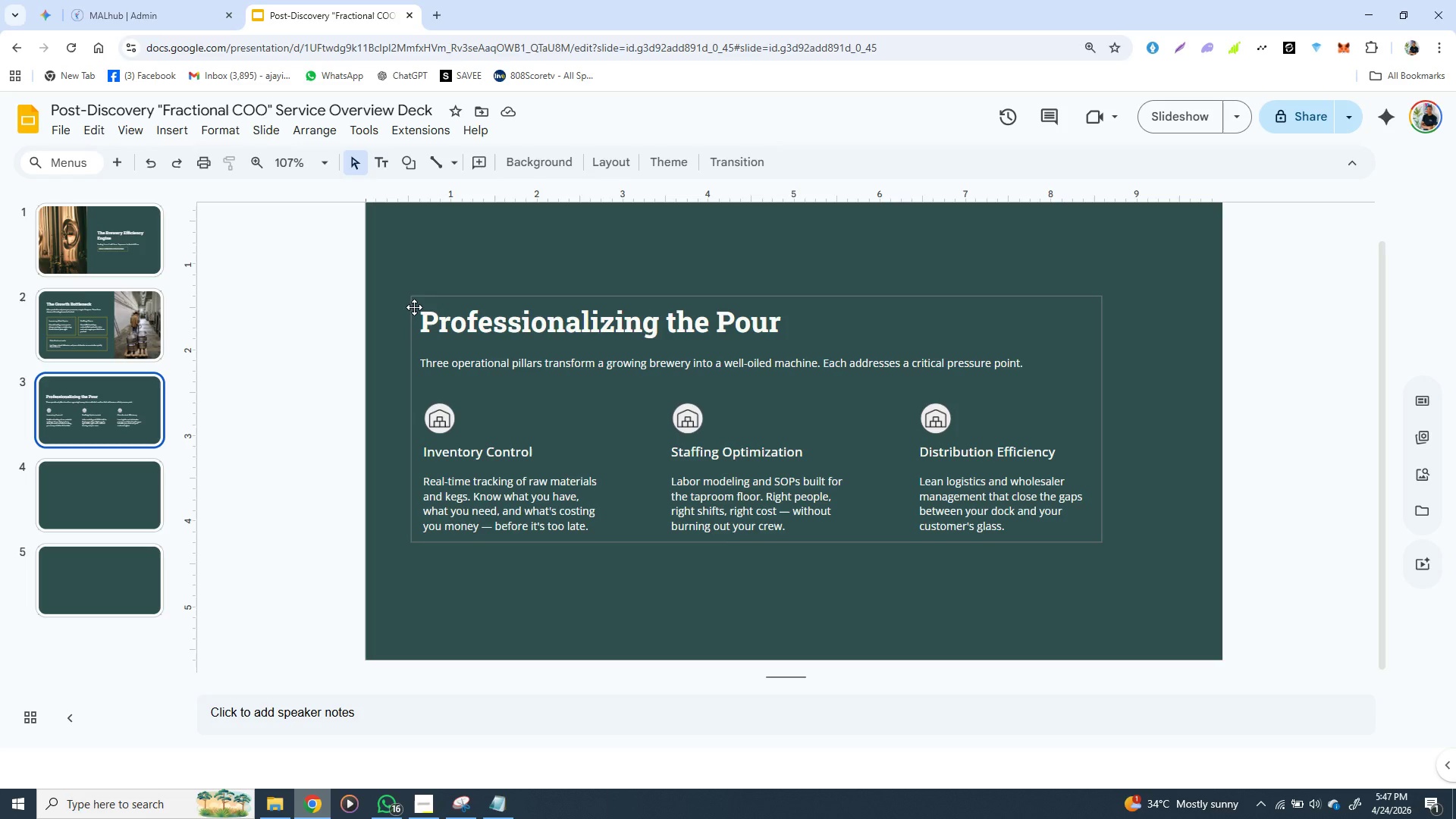 
wait(6.27)
 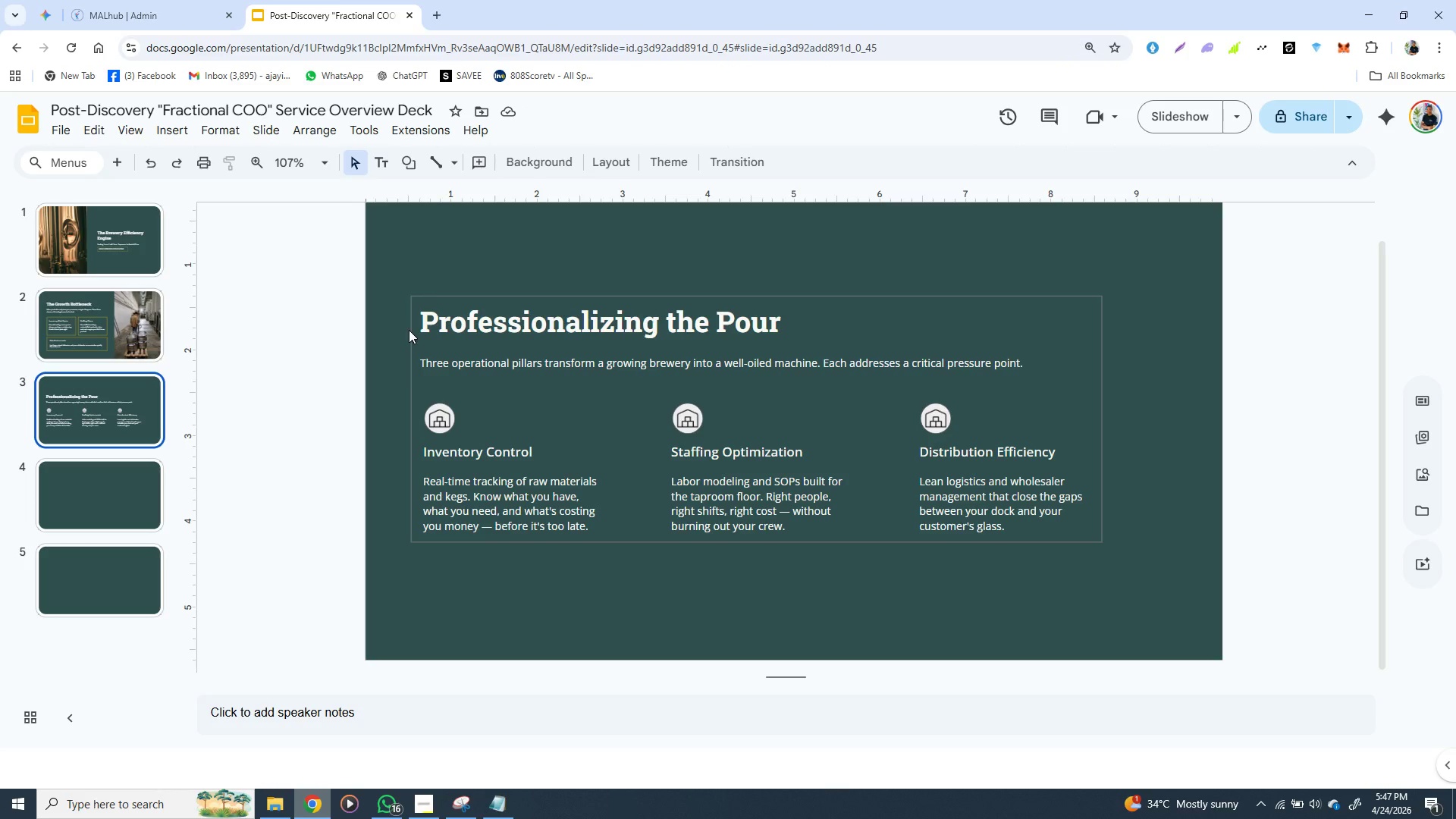 
left_click([425, 307])
 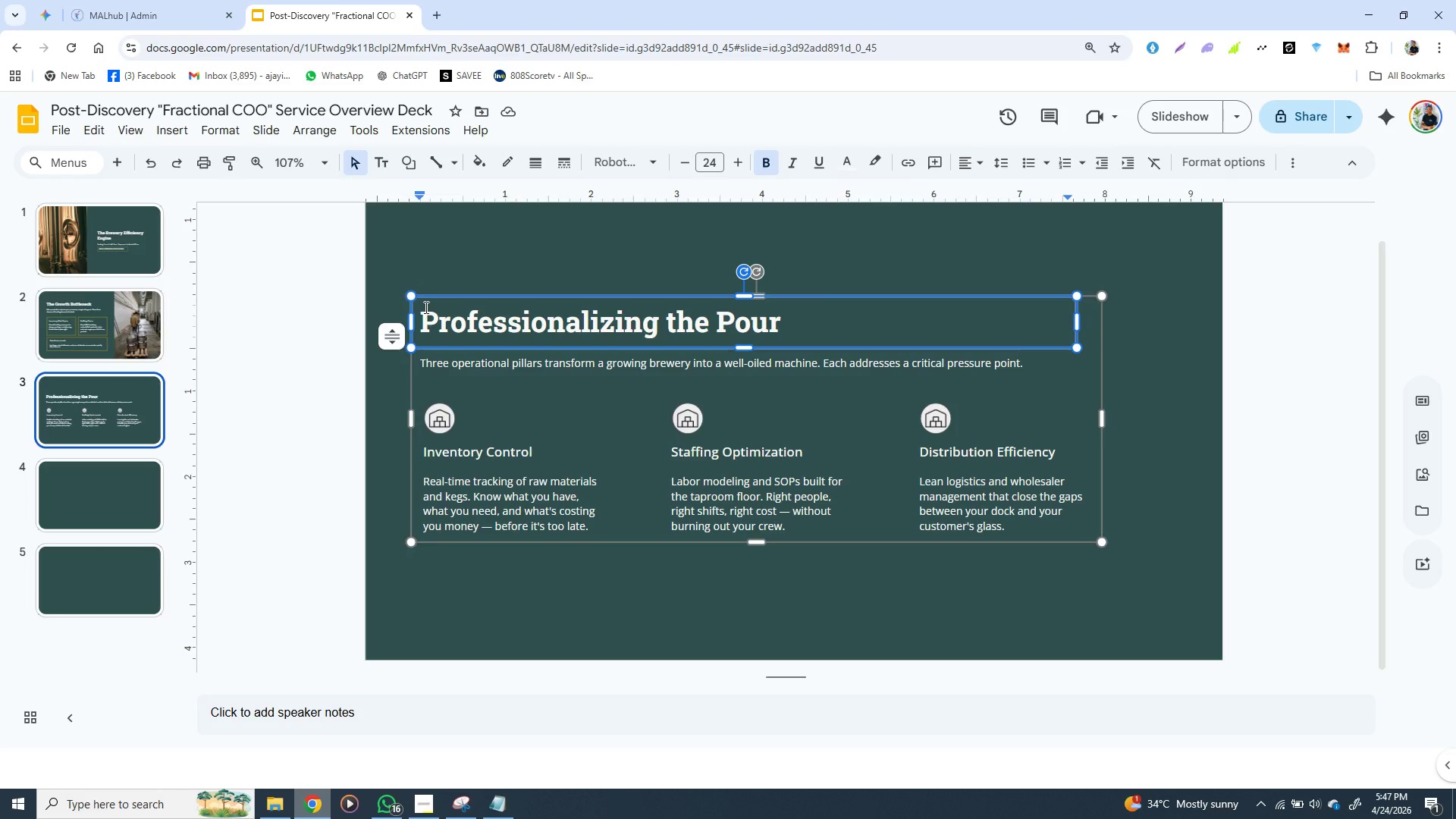 
hold_key(key=ShiftLeft, duration=1.5)
left_click([431, 356])
 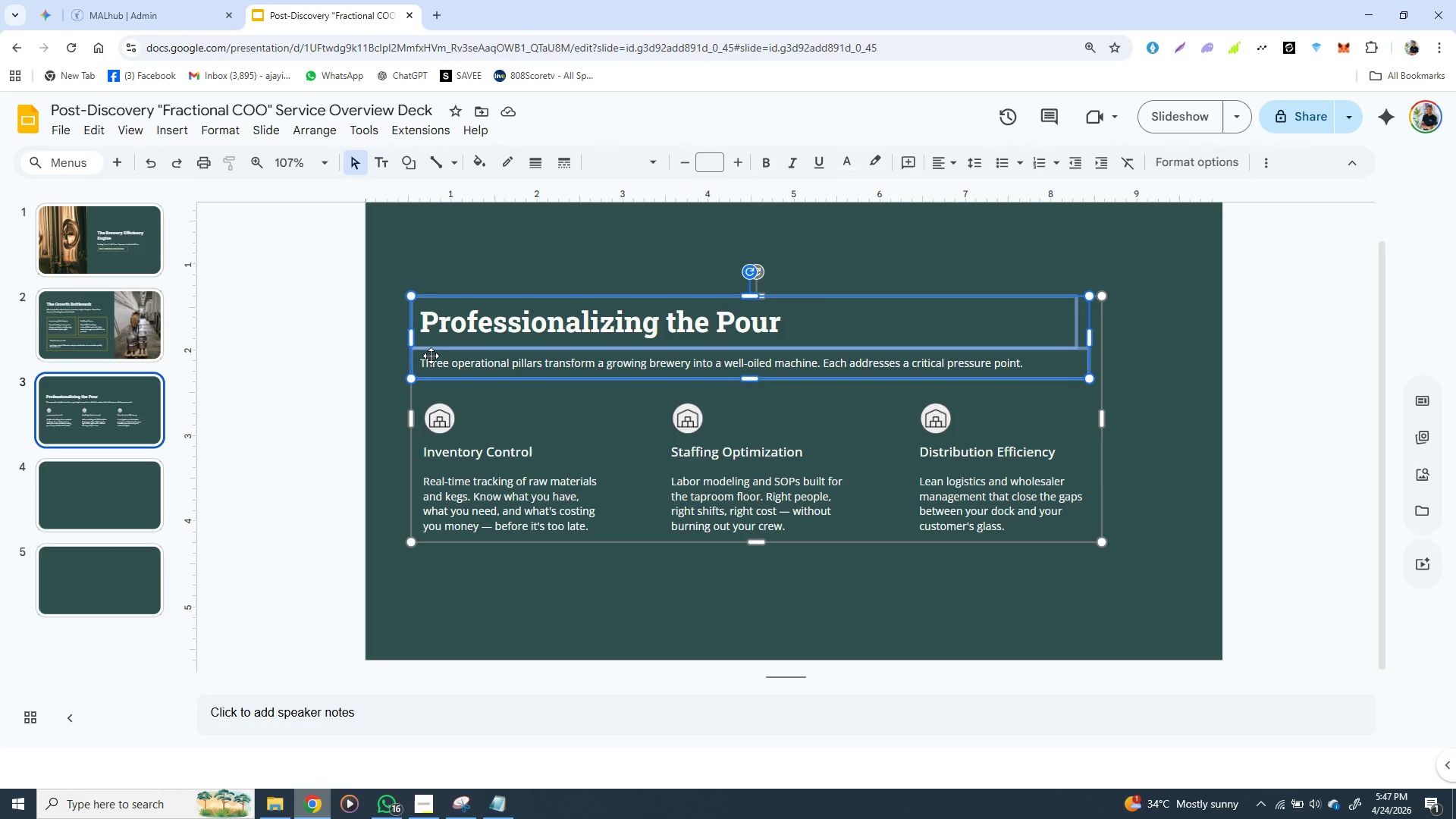 
hold_key(key=ShiftLeft, duration=0.31)
 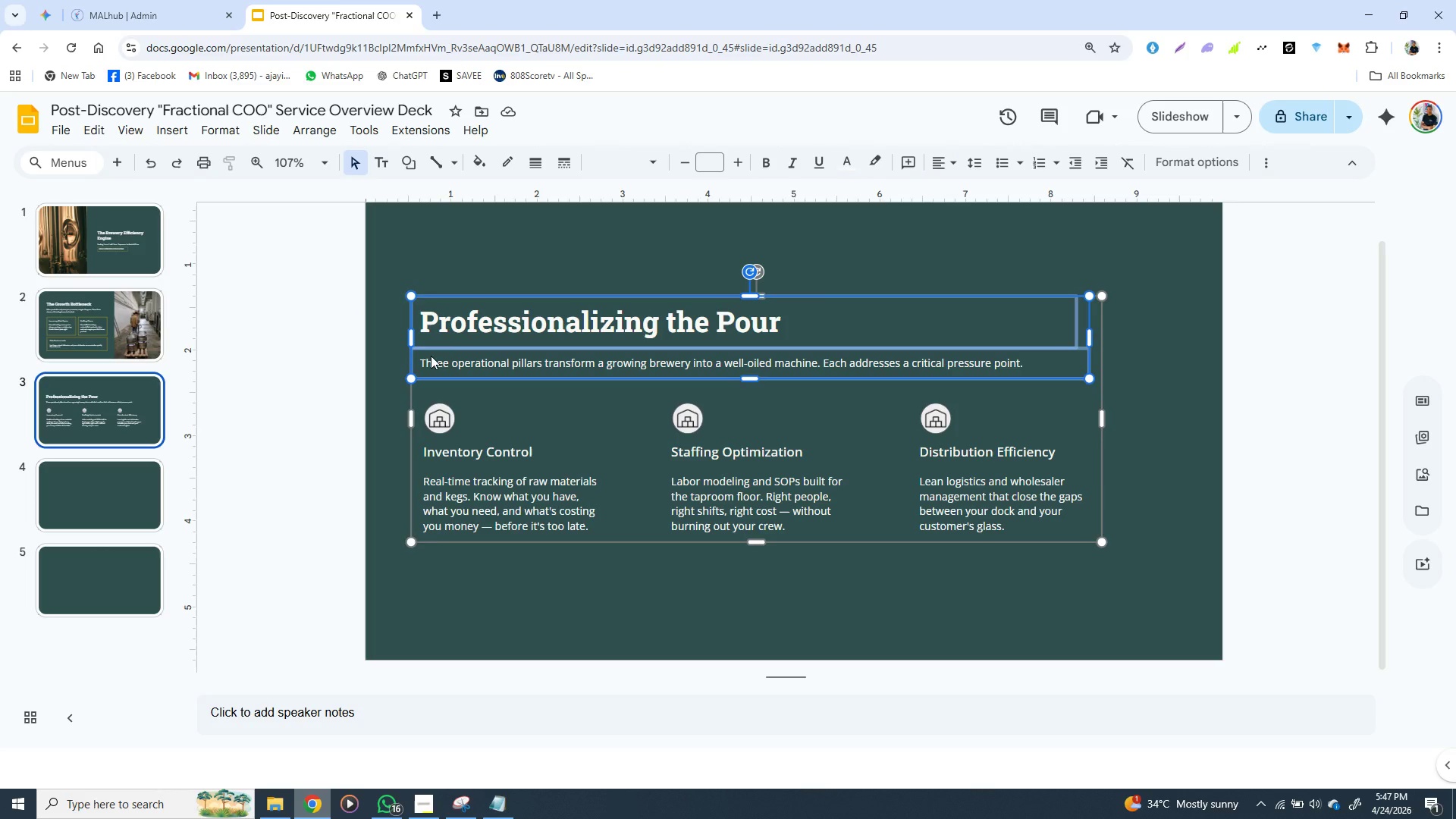 
hold_key(key=ControlLeft, duration=1.5)
 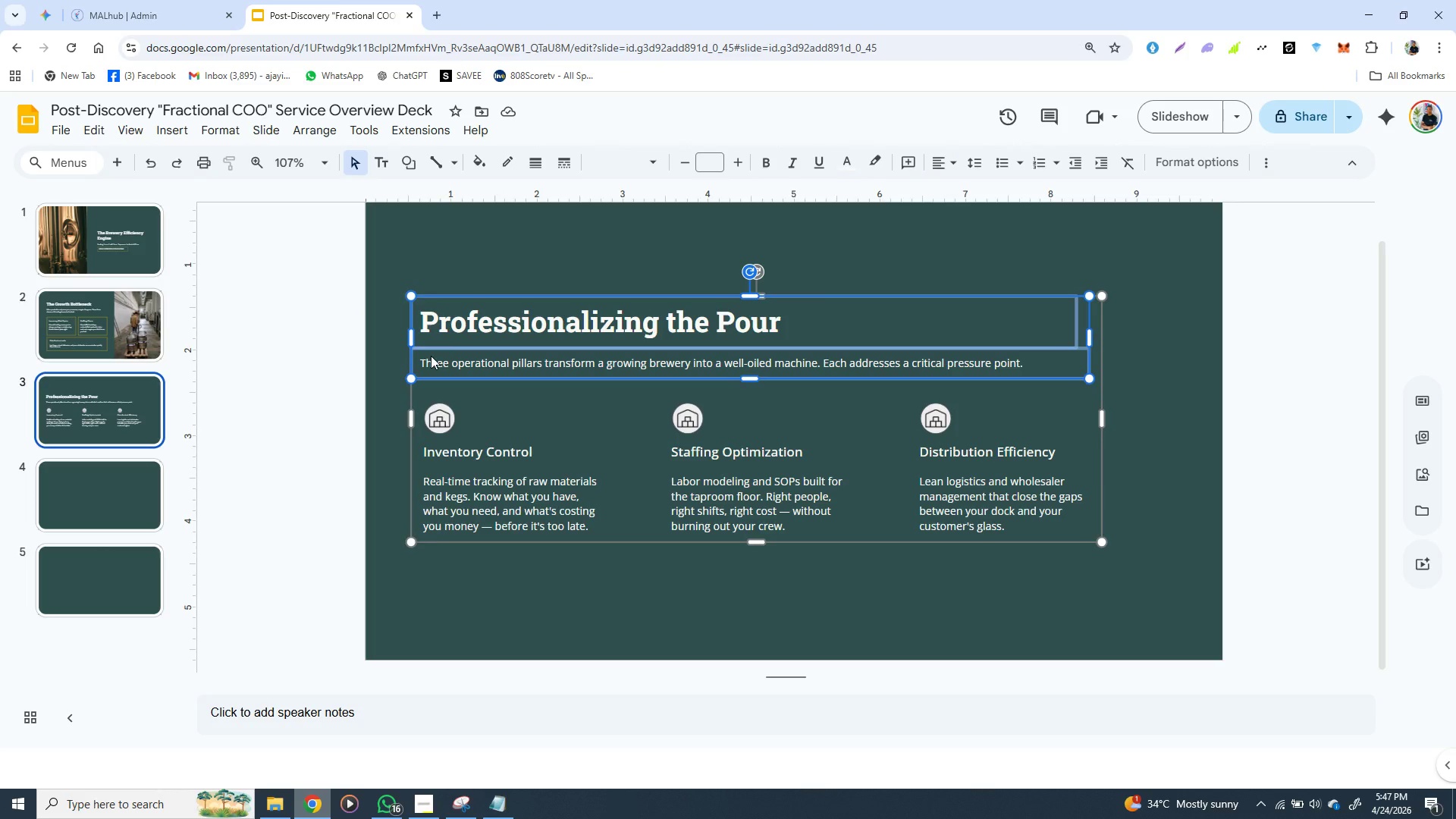 
hold_key(key=ControlLeft, duration=1.52)
 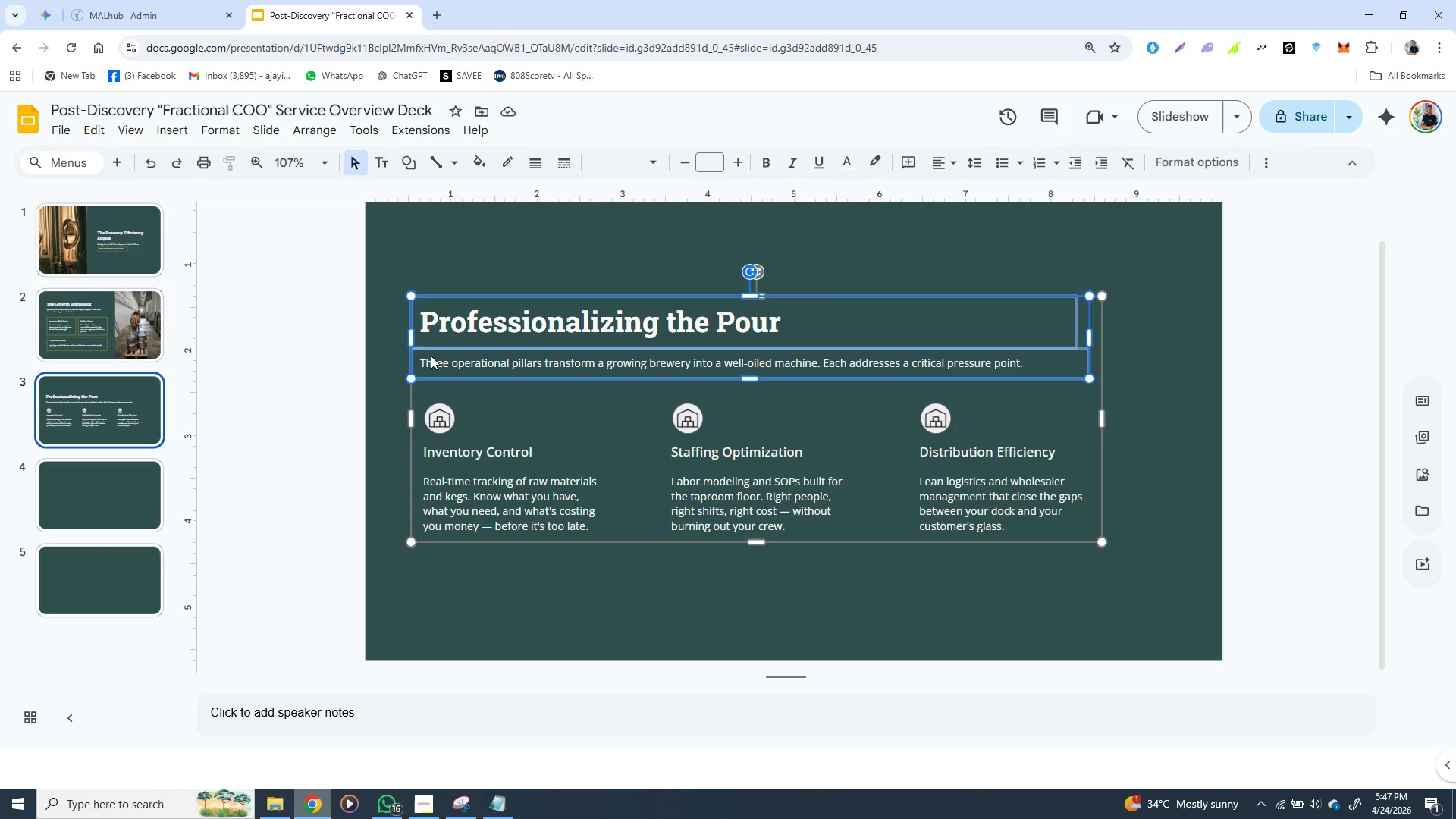 
hold_key(key=ControlLeft, duration=1.51)
 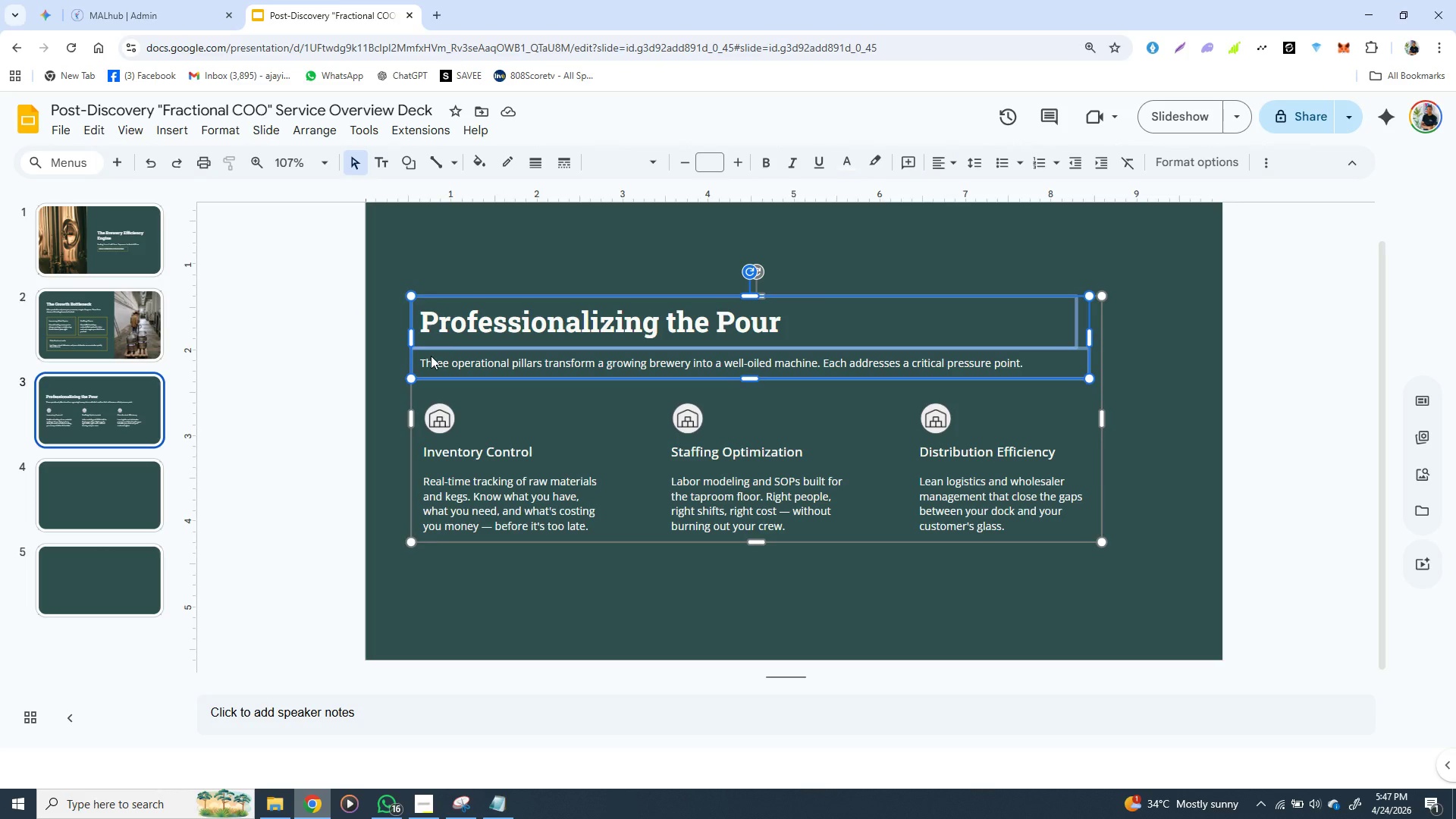 
hold_key(key=ControlLeft, duration=1.53)
 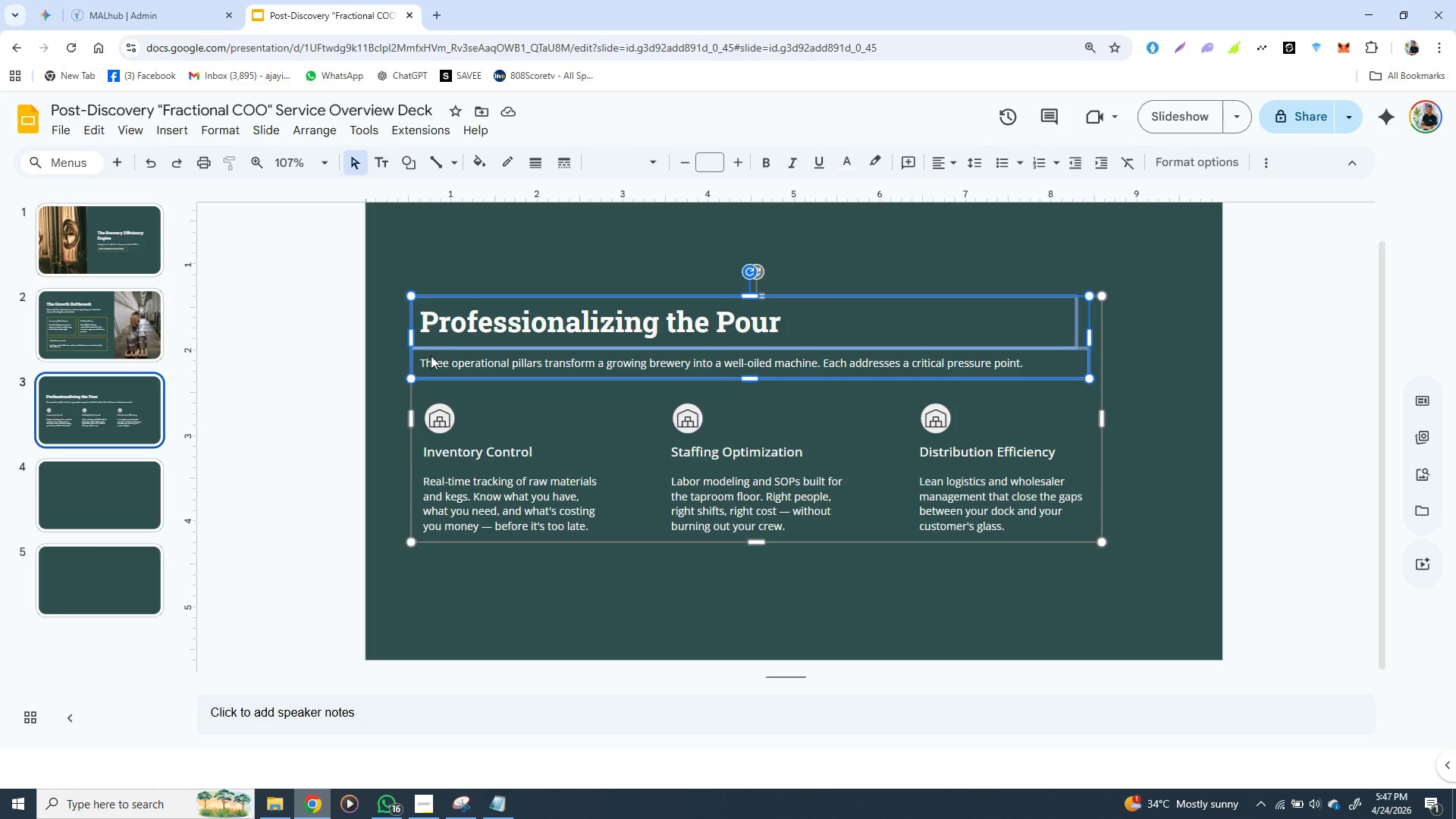 
key(Control+C)
 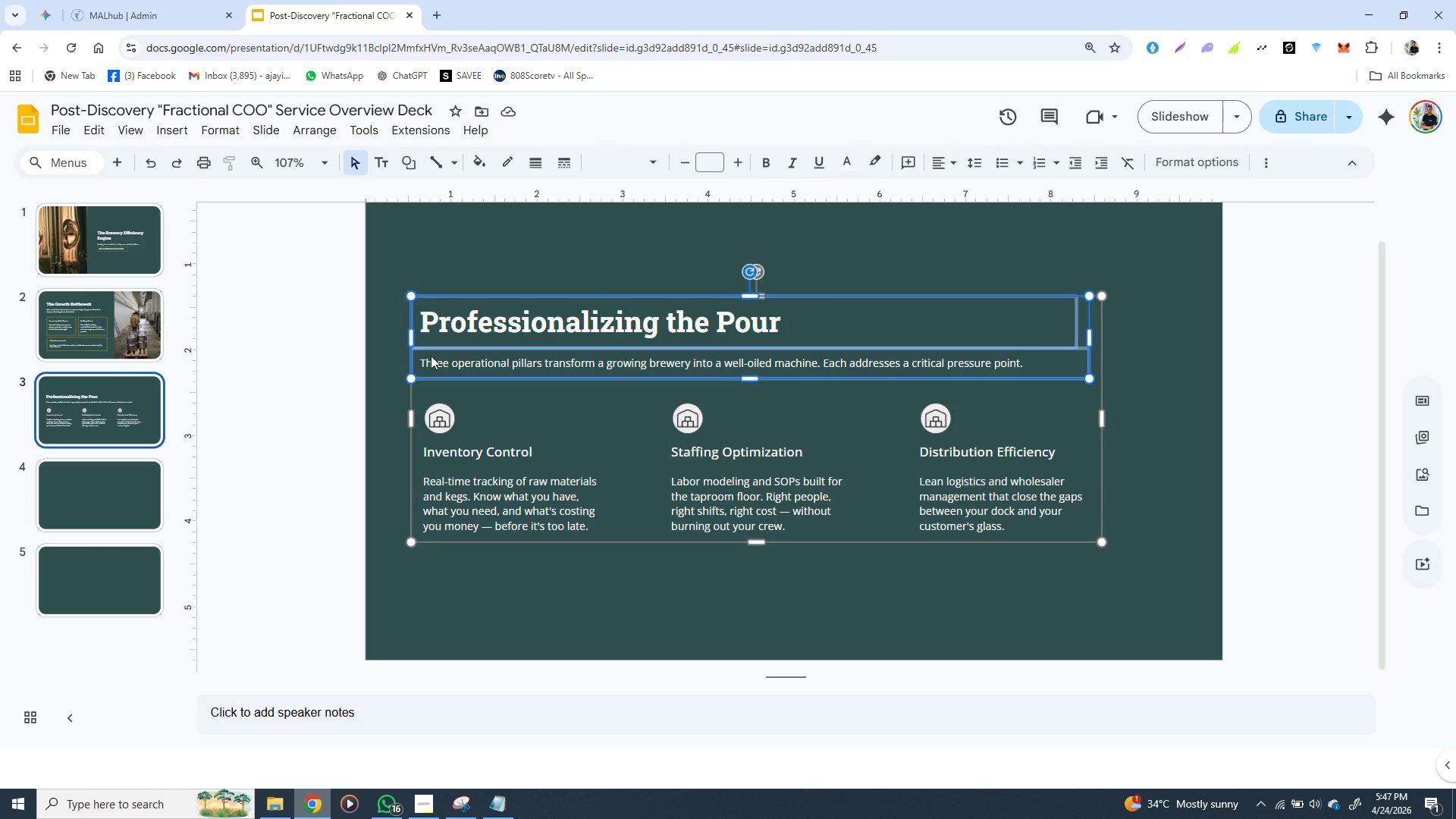 
key(Control+C)
 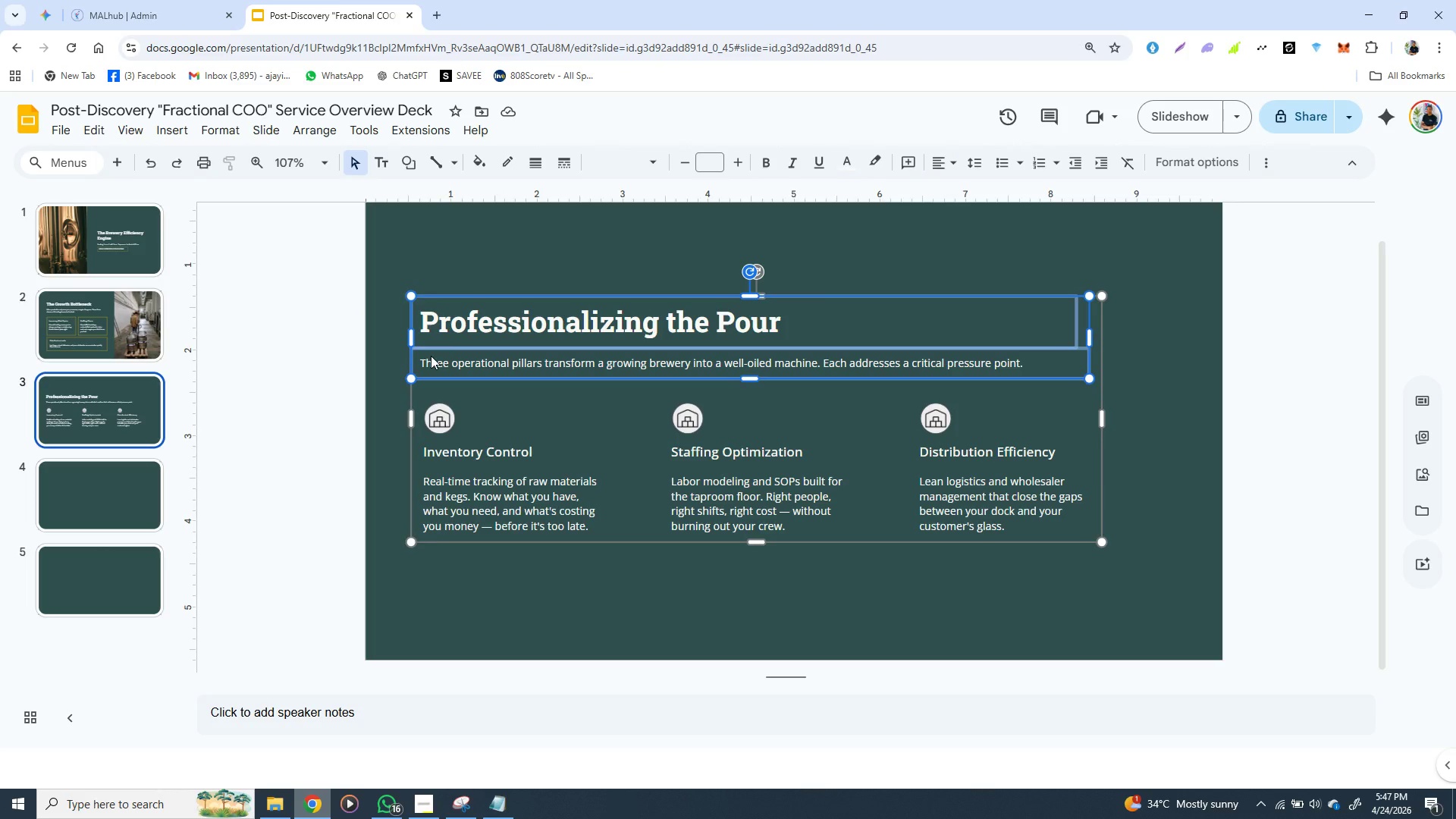 
key(Control+C)
 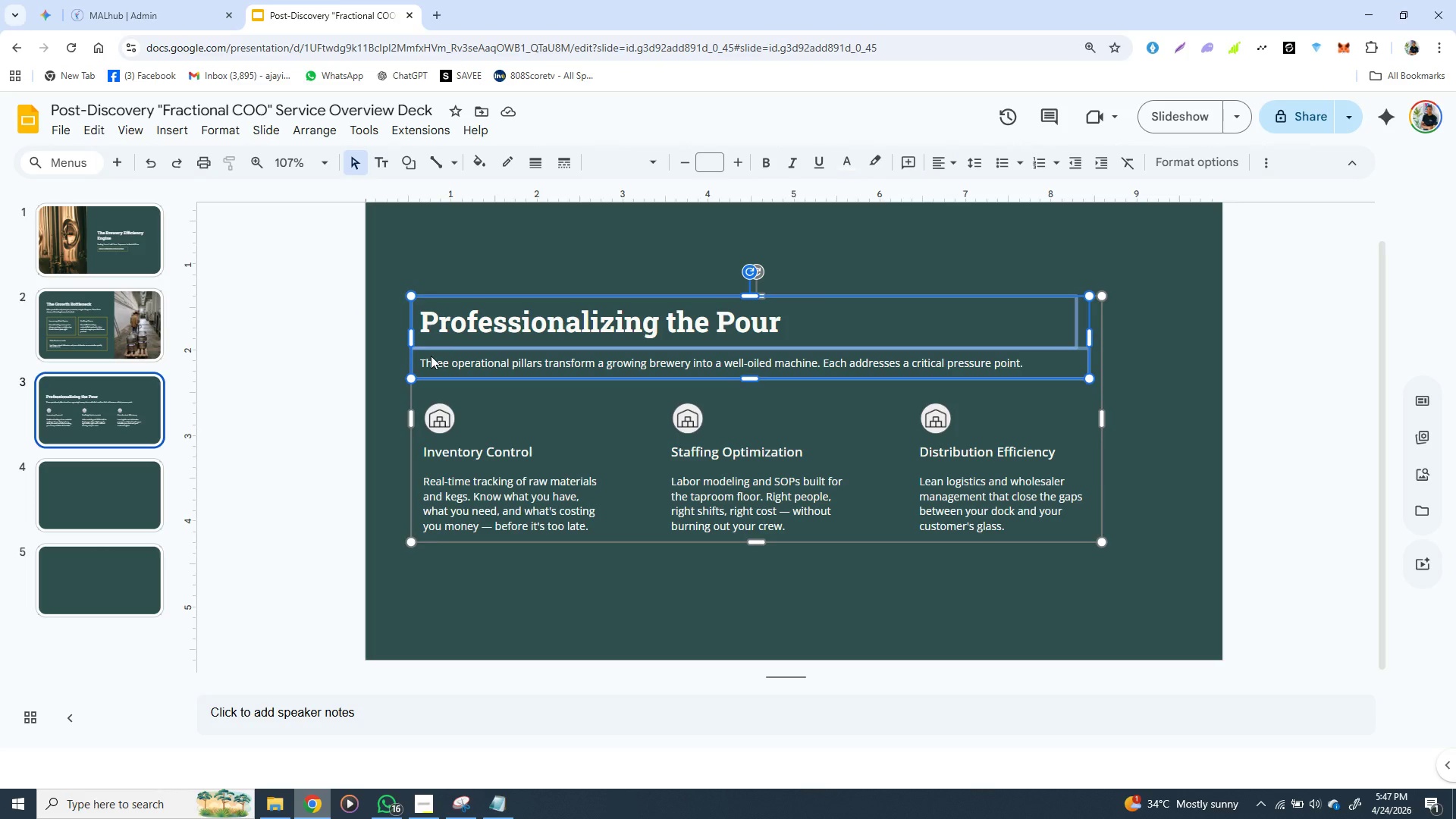 
key(Control+C)
 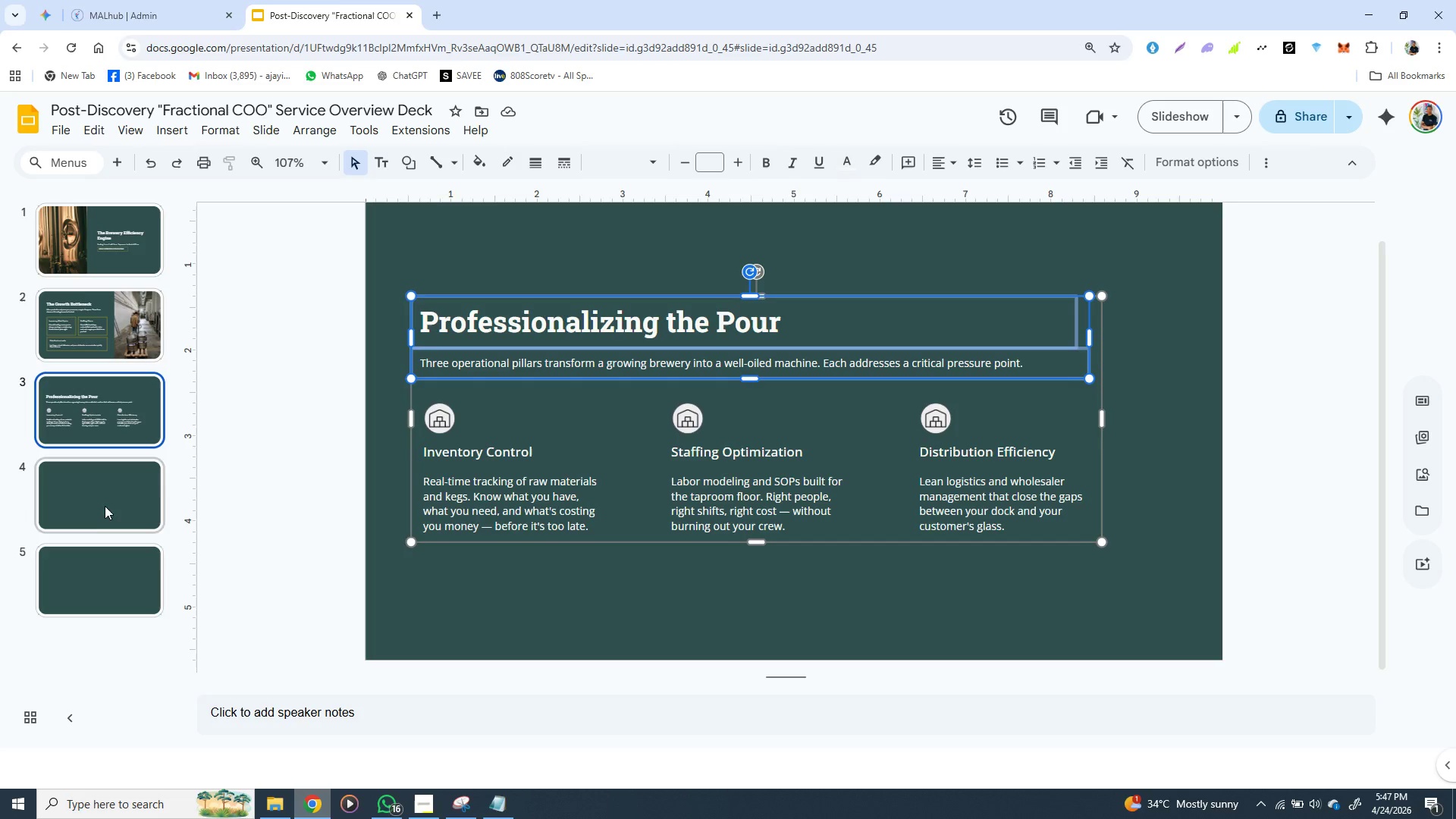 
left_click([98, 552])
 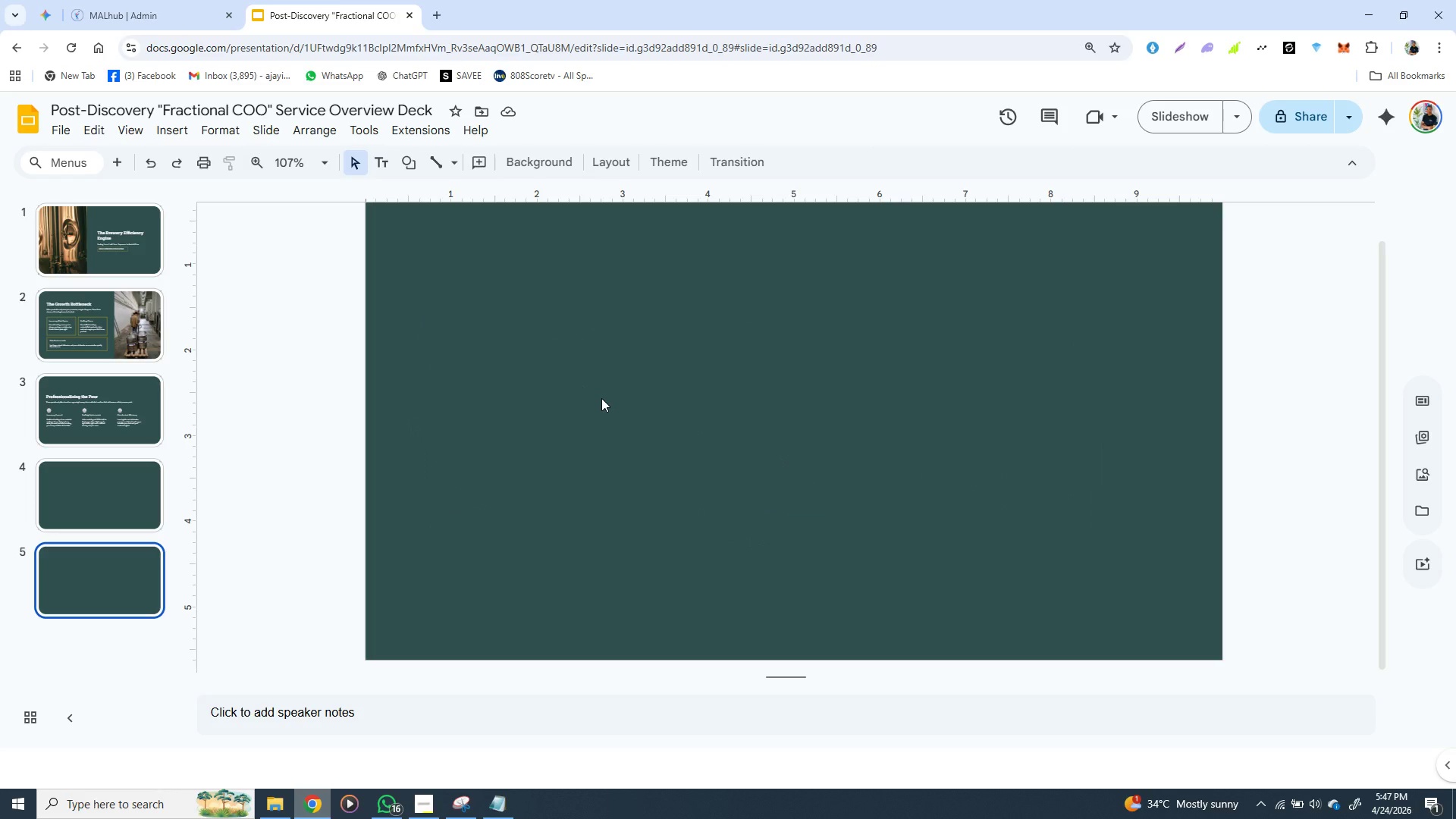 
key(Control+V)
 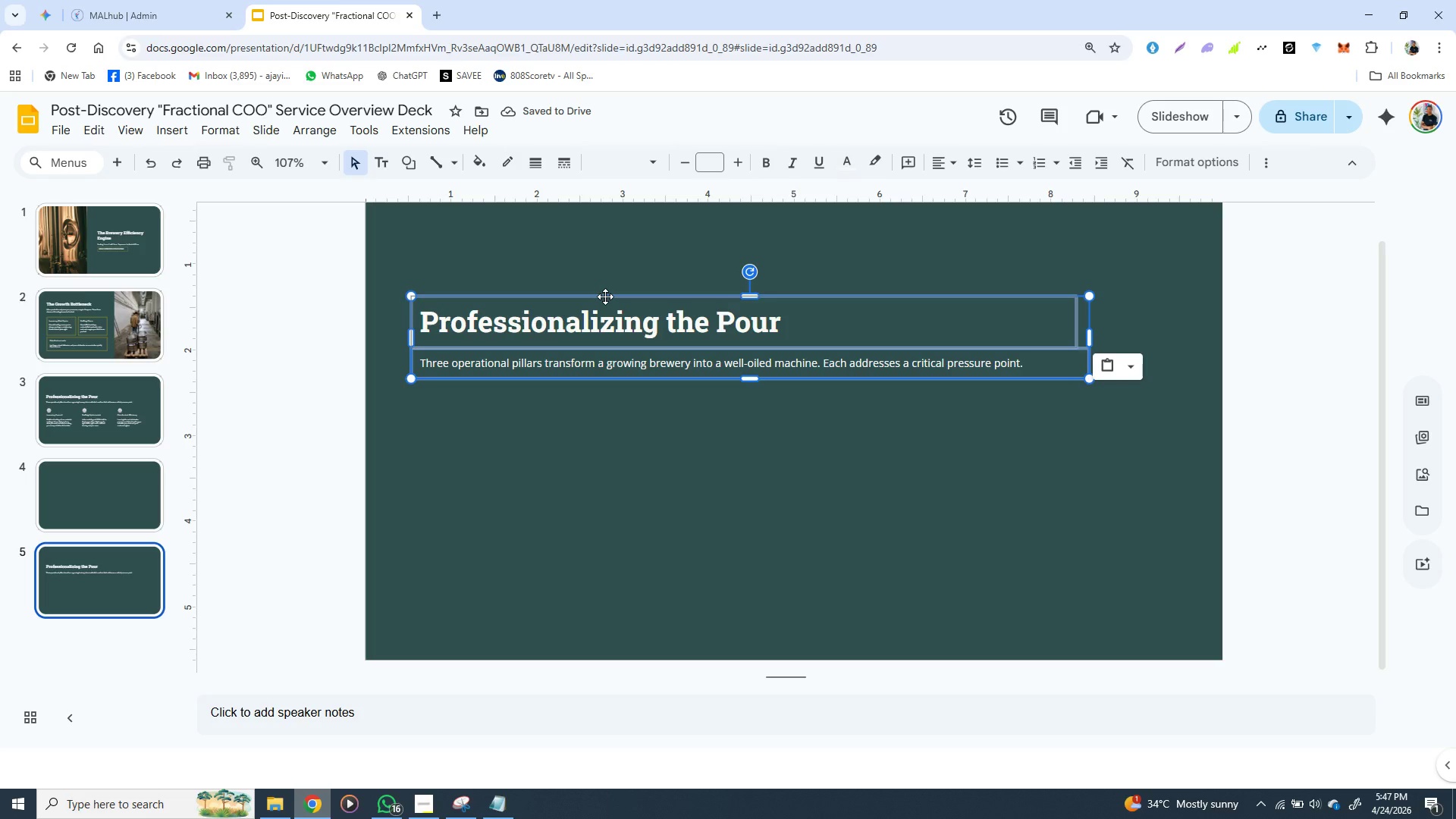 
left_click_drag(start_coordinate=[605, 297], to_coordinate=[603, 241])
 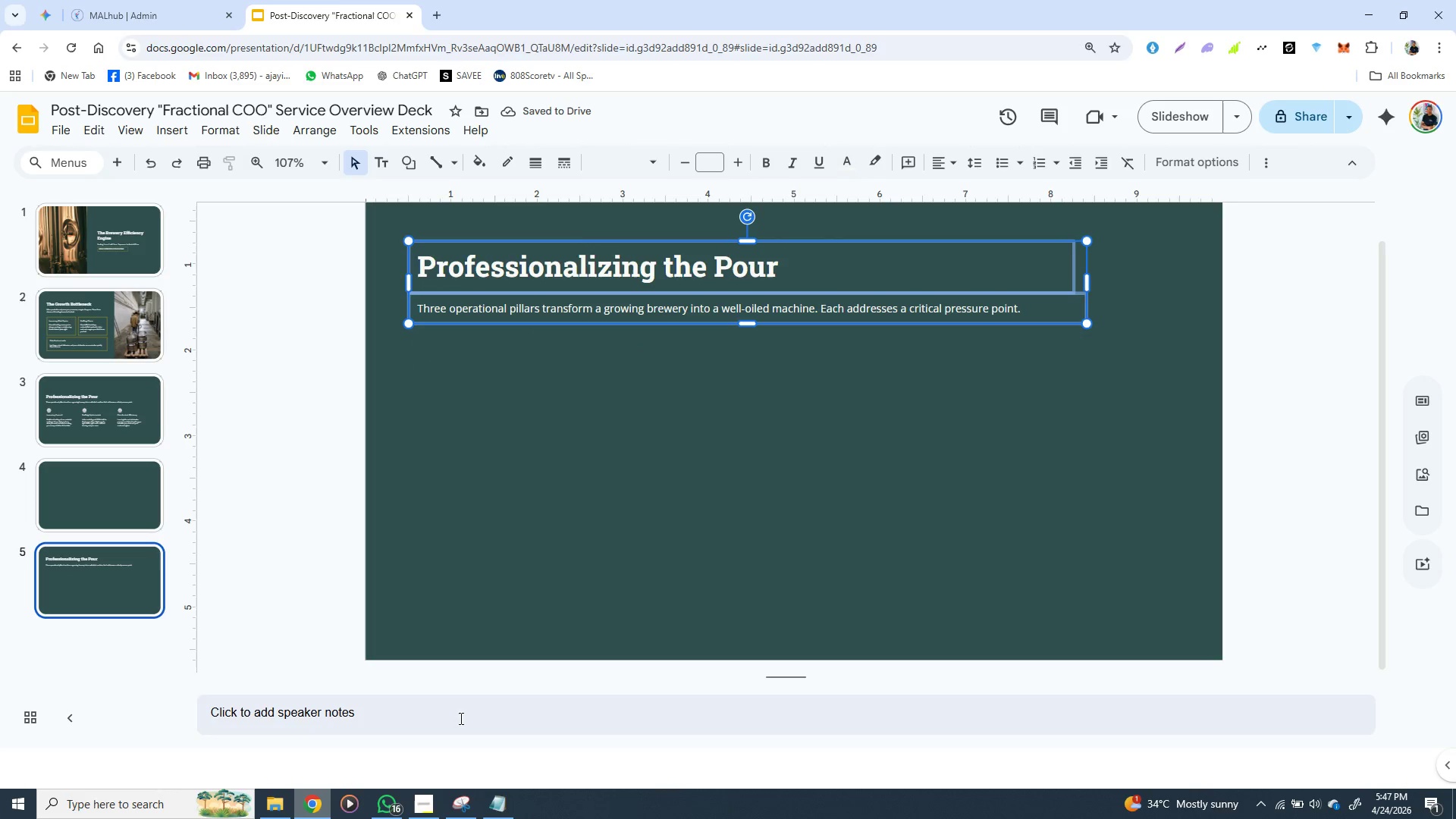 
left_click([423, 806])